 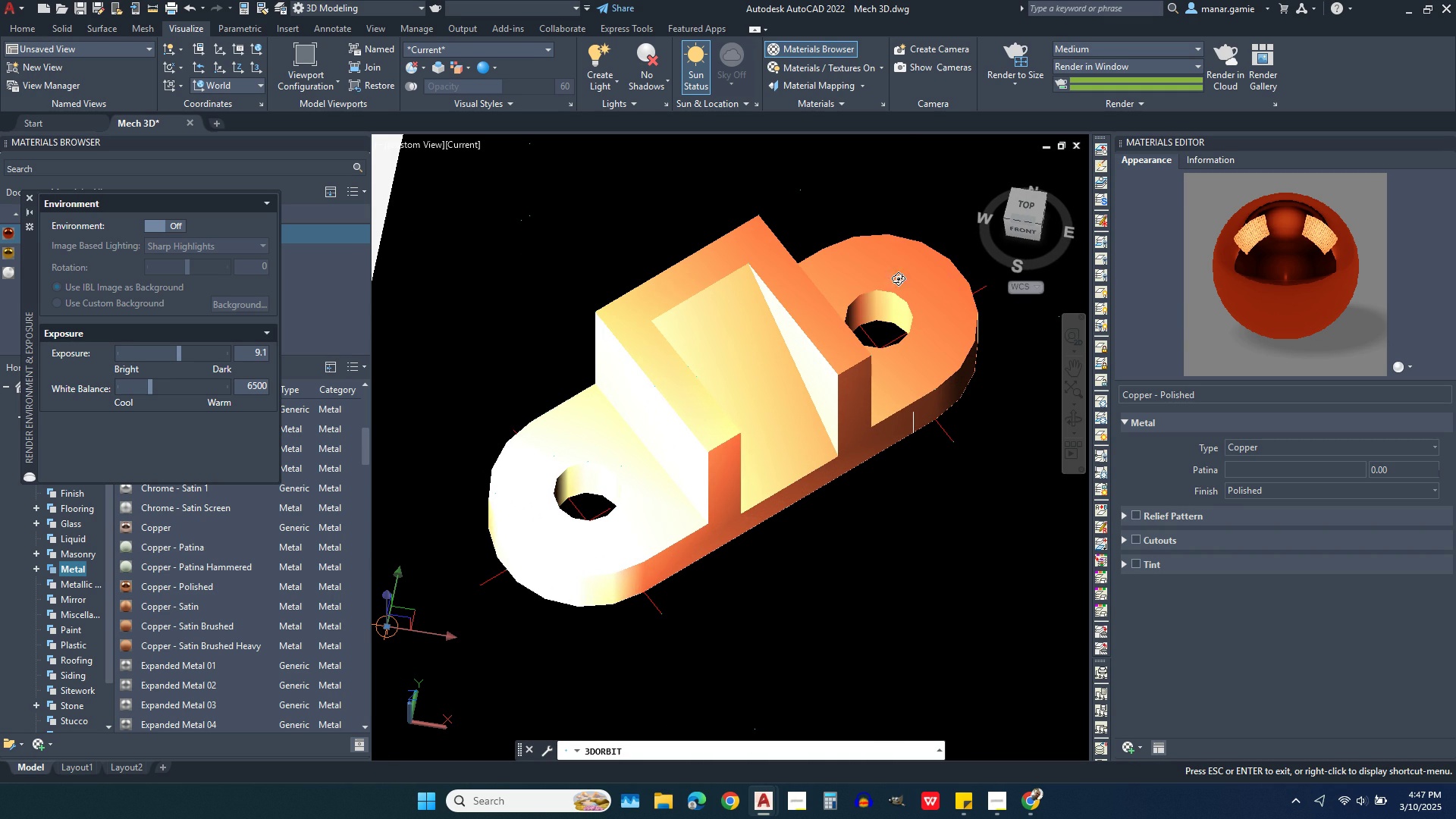 
double_click([1018, 47])
 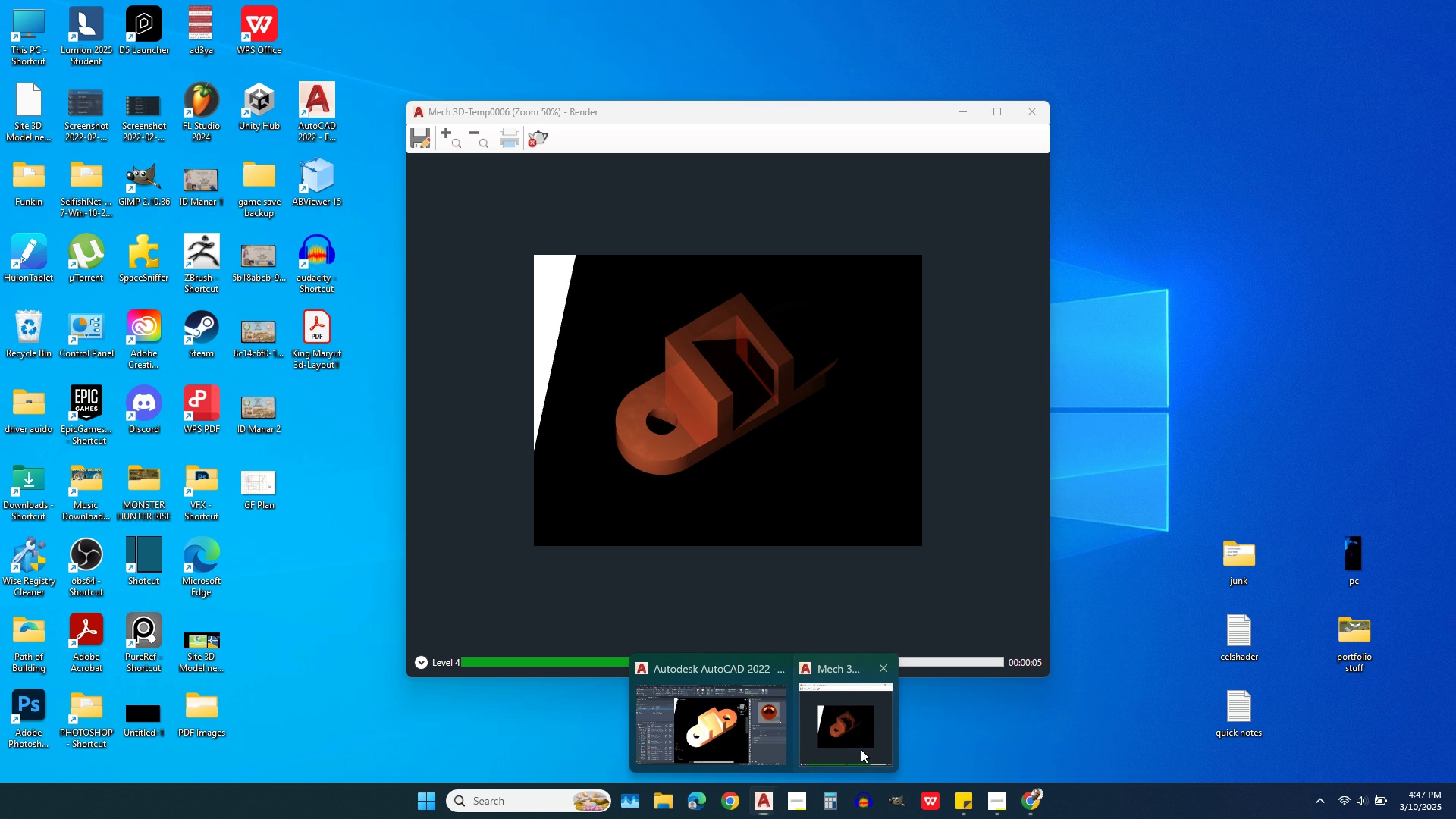 
wait(6.0)
 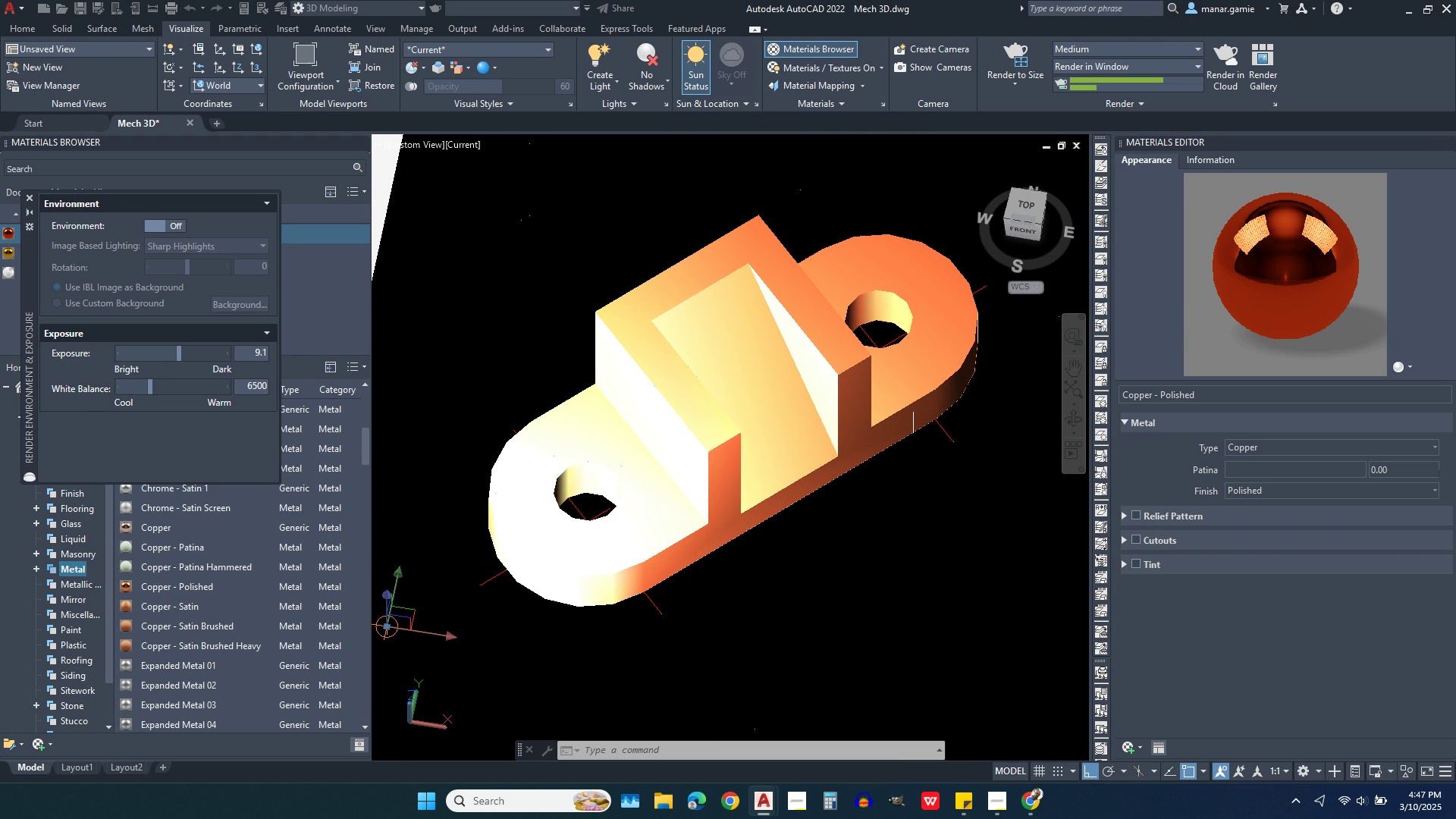 
left_click([861, 749])
 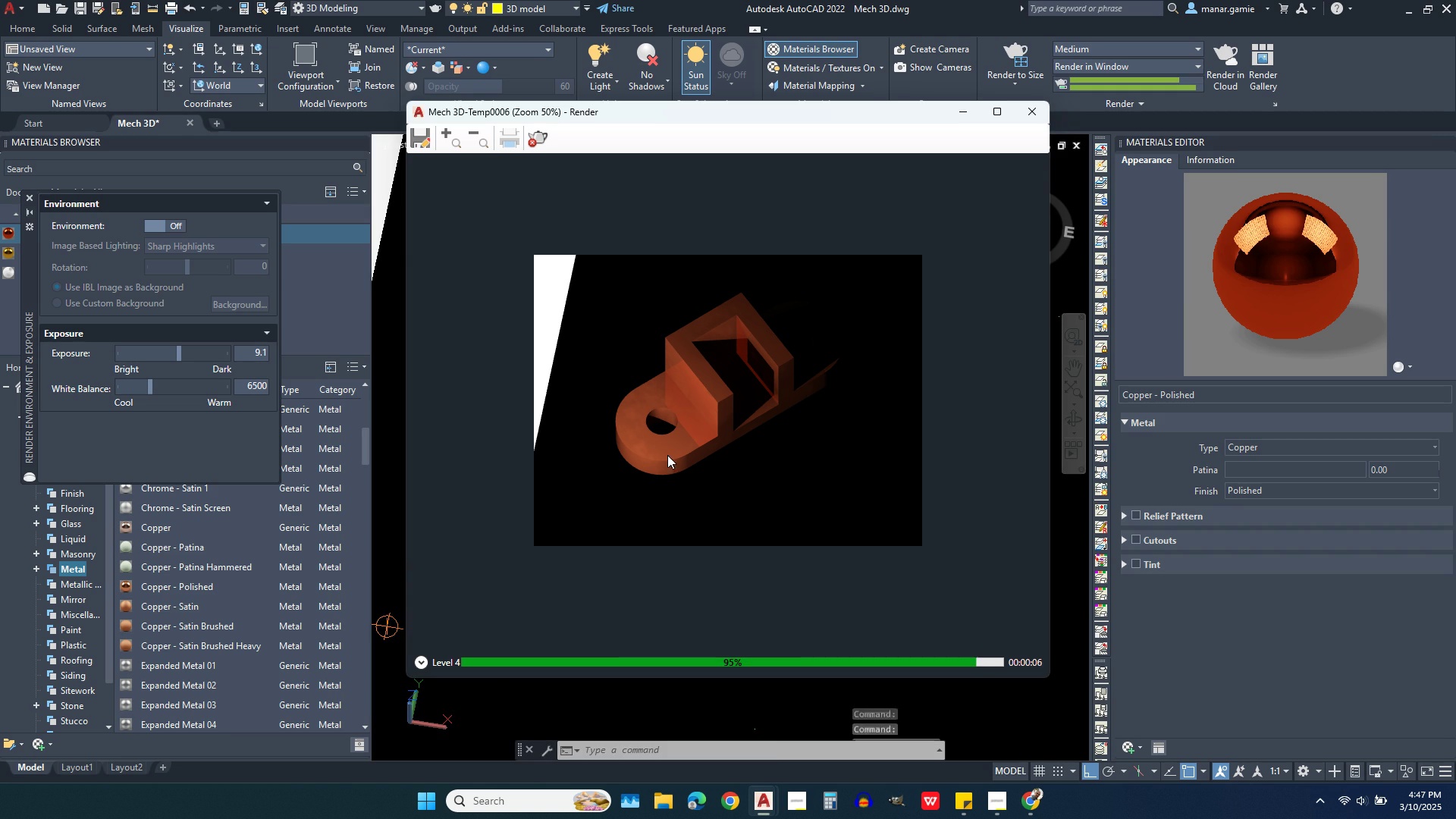 
scroll: coordinate [662, 450], scroll_direction: up, amount: 1.0
 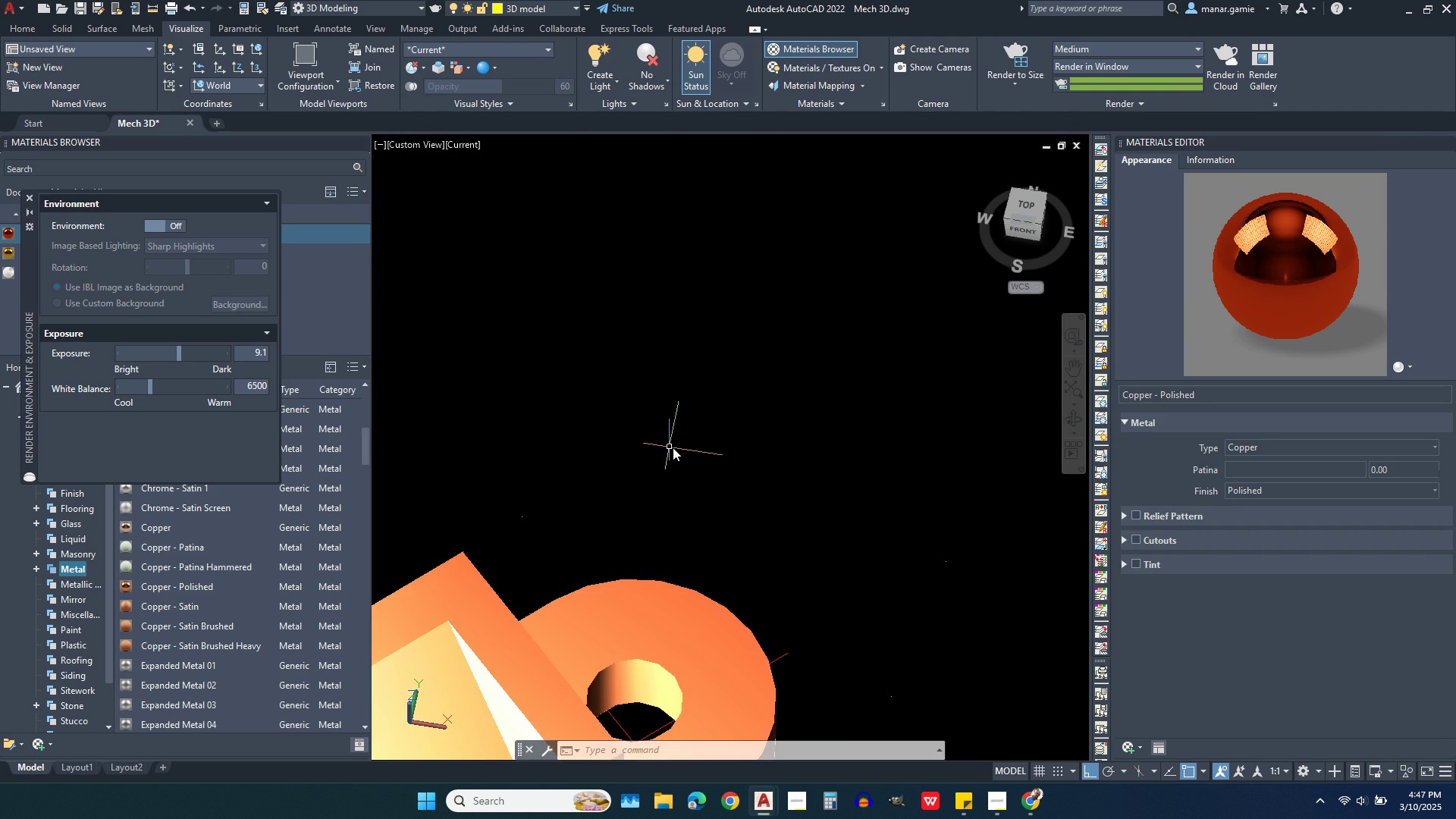 
scroll: coordinate [662, 468], scroll_direction: down, amount: 3.0
 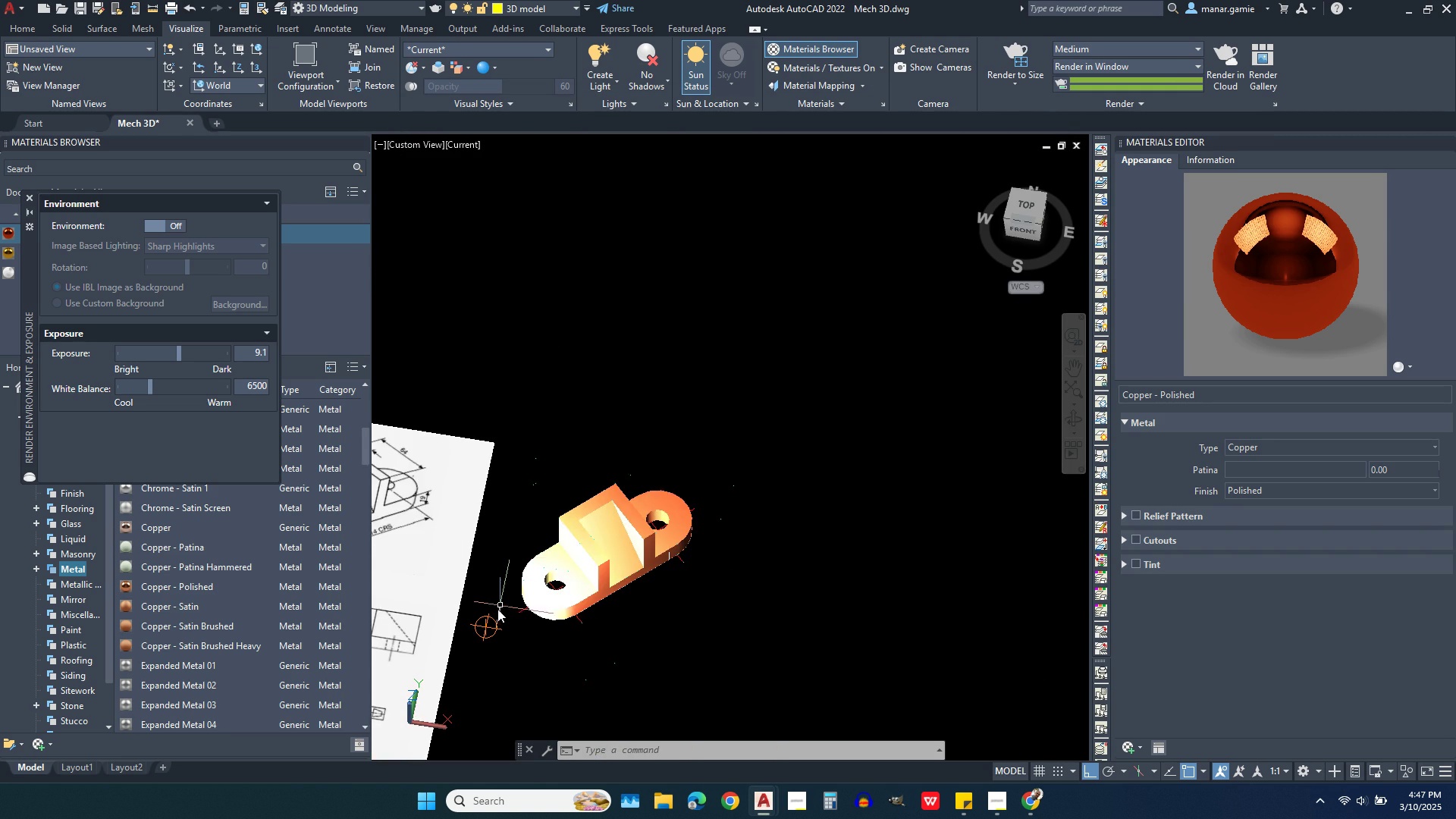 
scroll: coordinate [510, 614], scroll_direction: up, amount: 3.0
 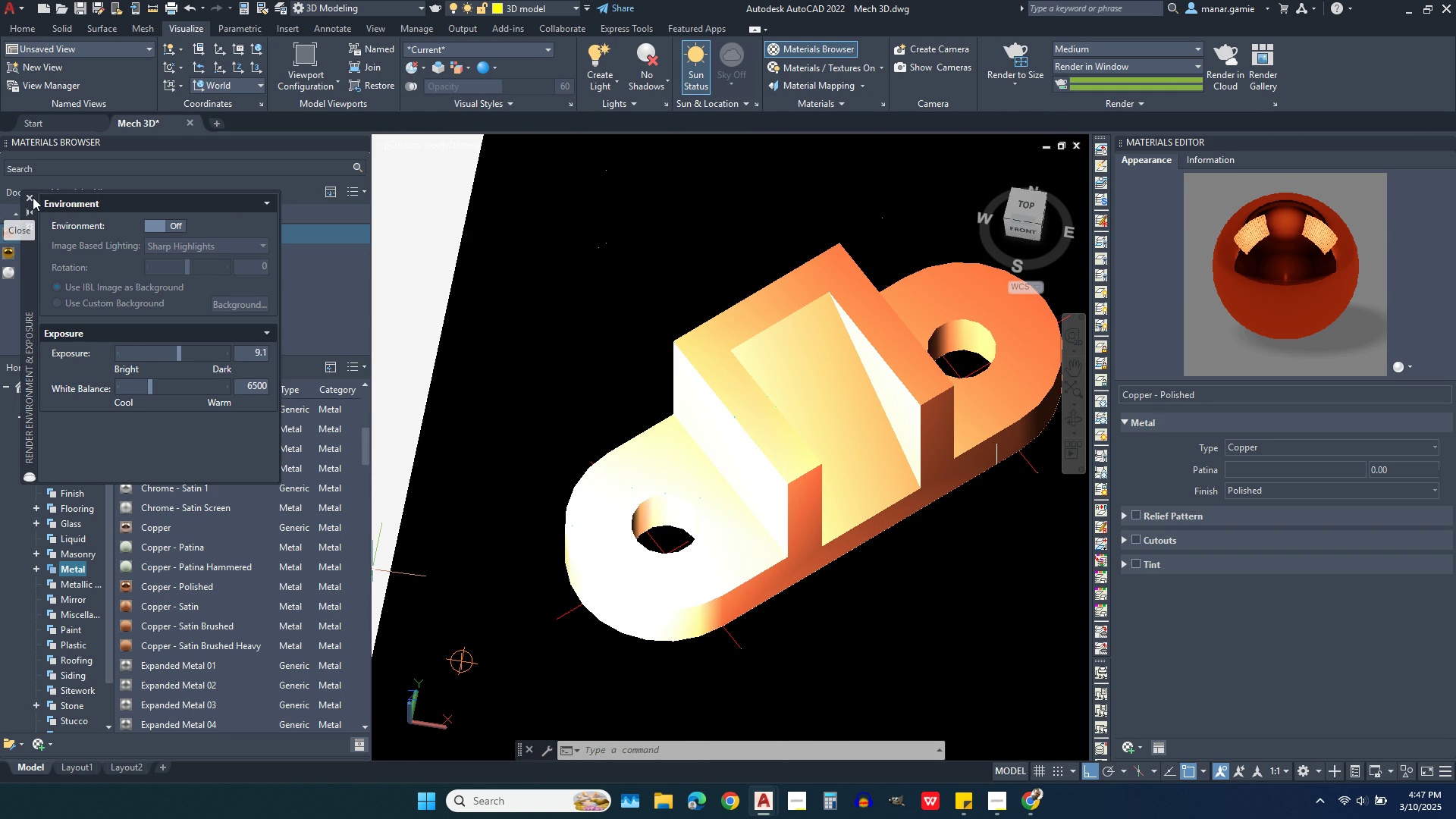 
left_click([28, 200])
 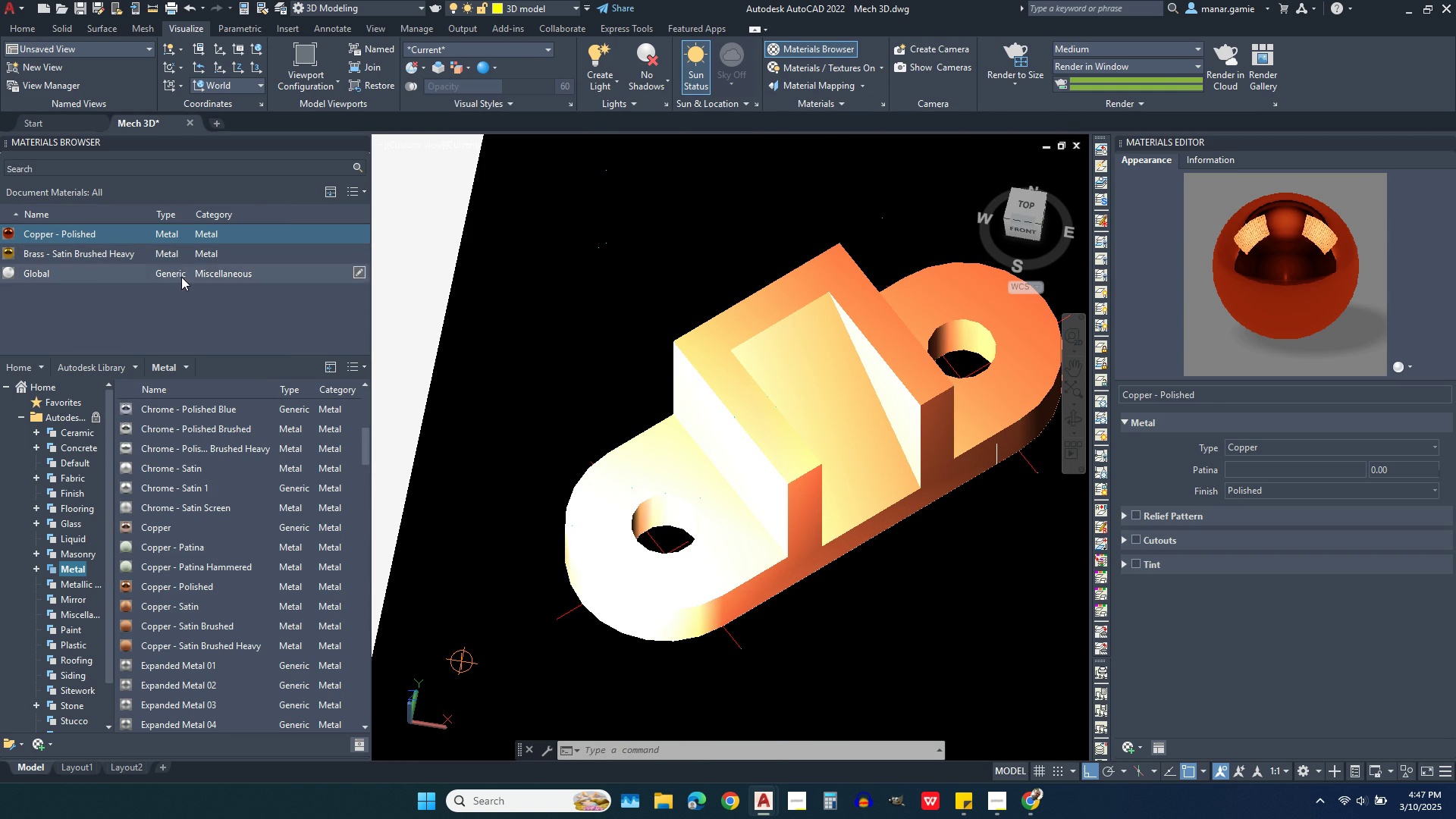 
left_click([896, 407])
 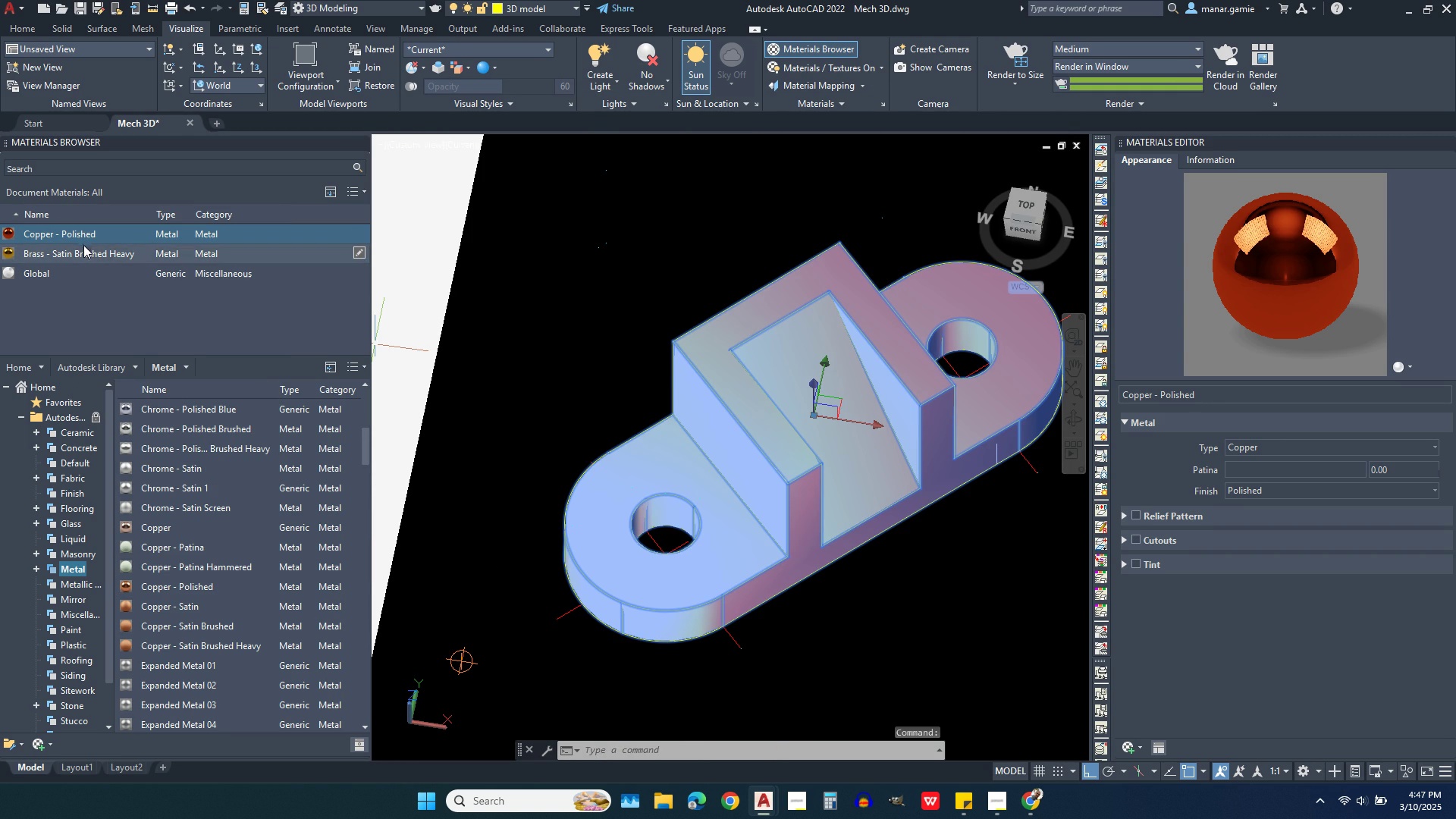 
left_click([81, 253])
 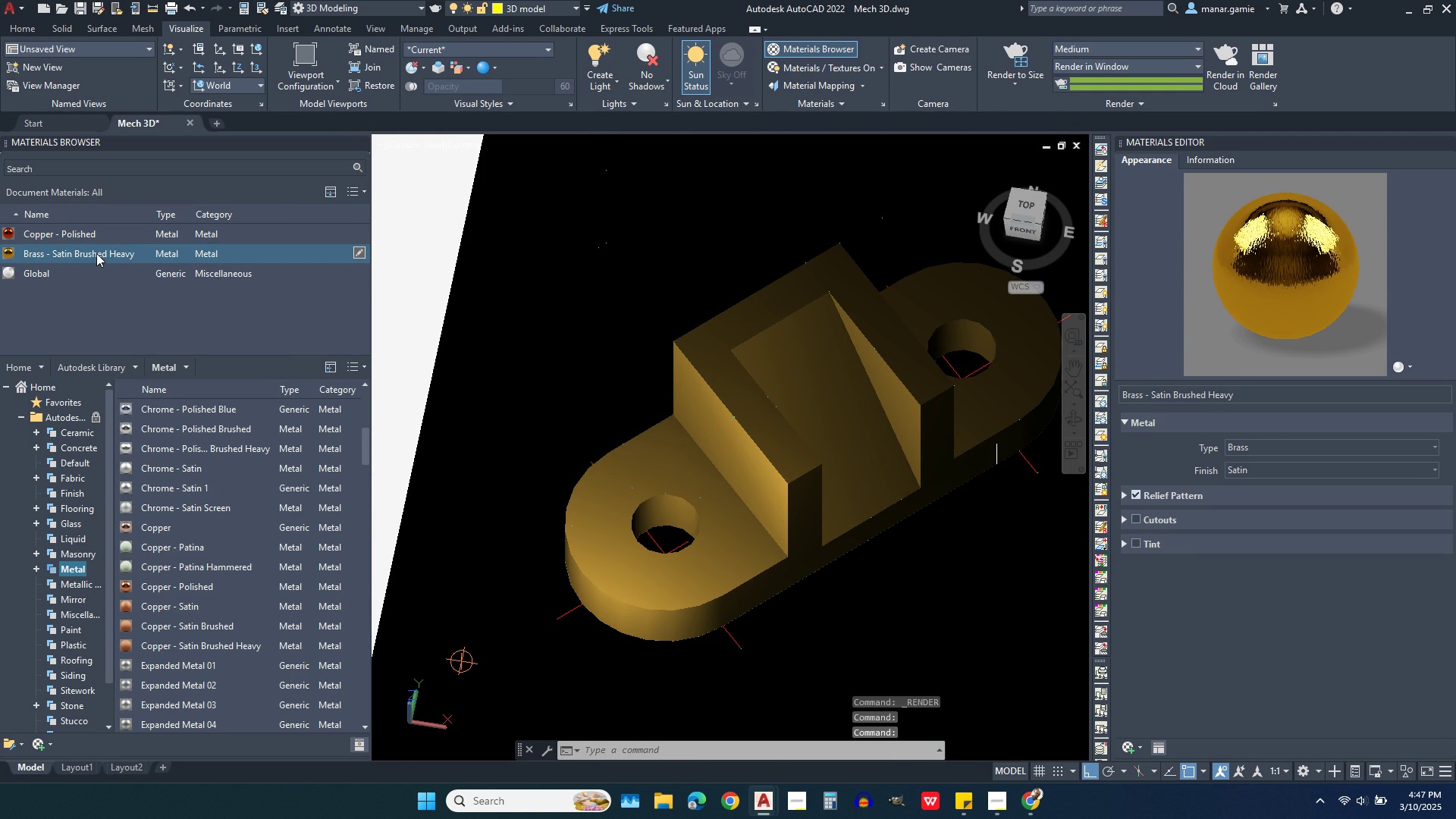 
right_click([96, 253])
 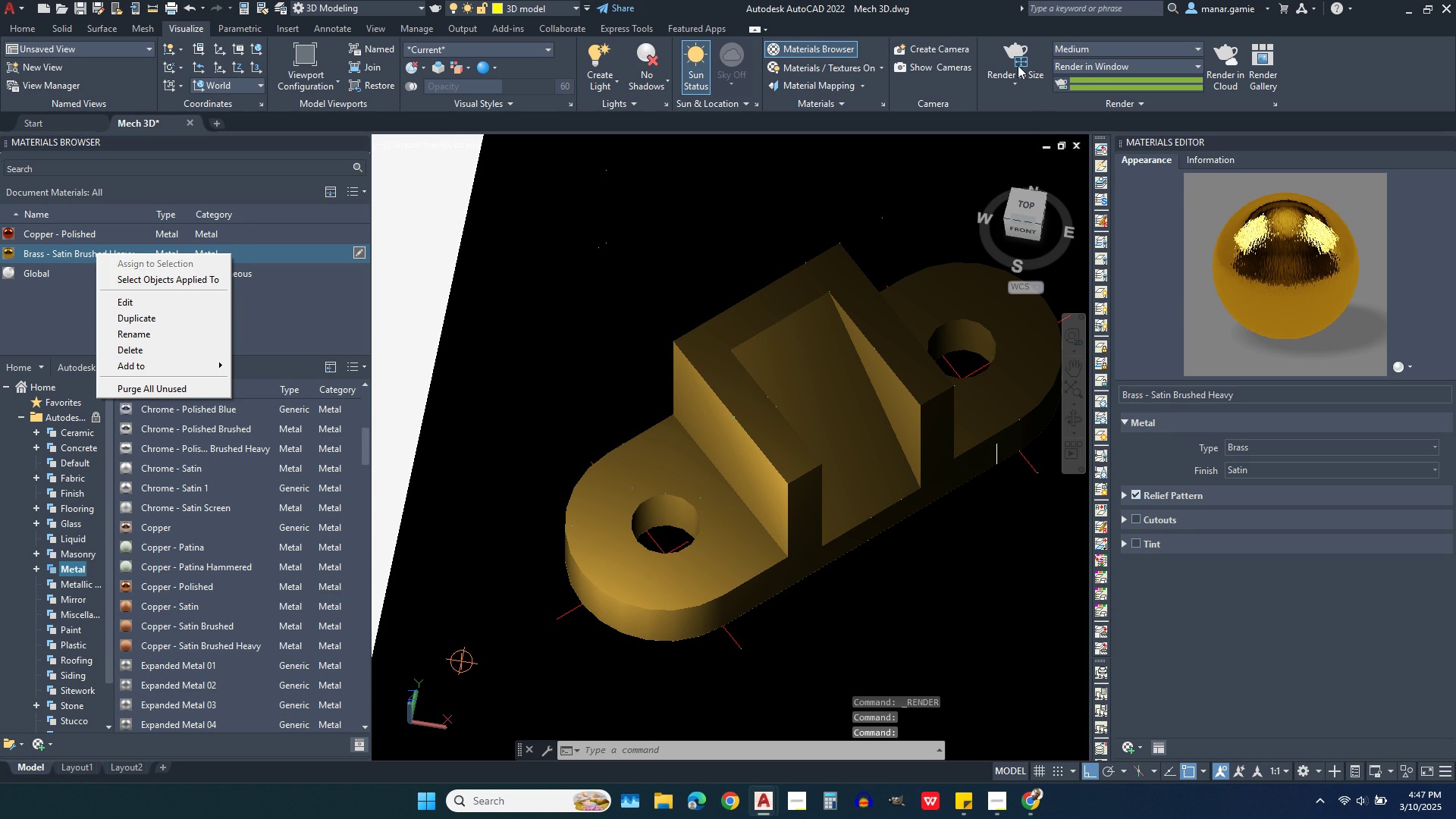 
double_click([1012, 55])
 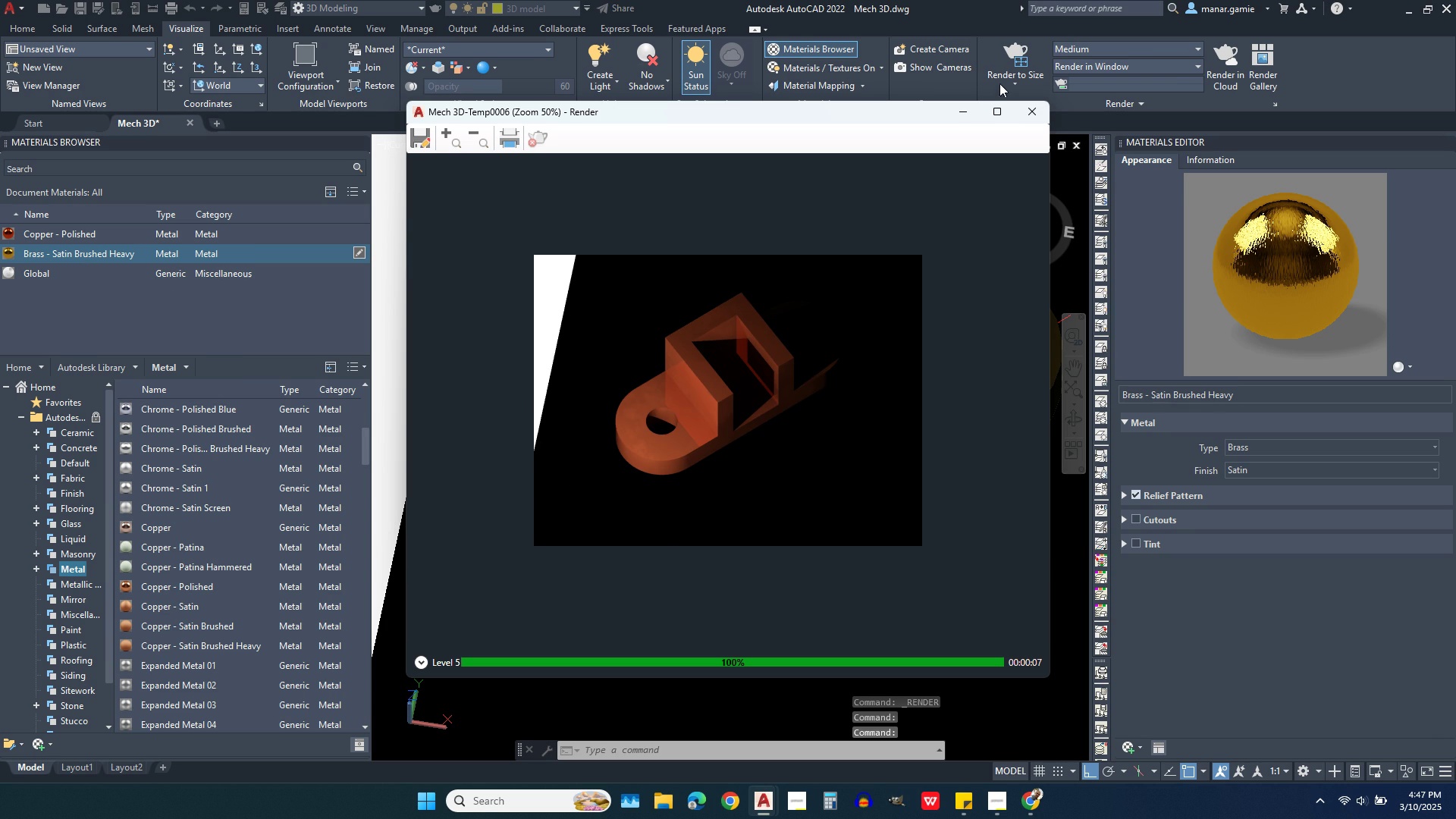 
mouse_move([999, 91])
 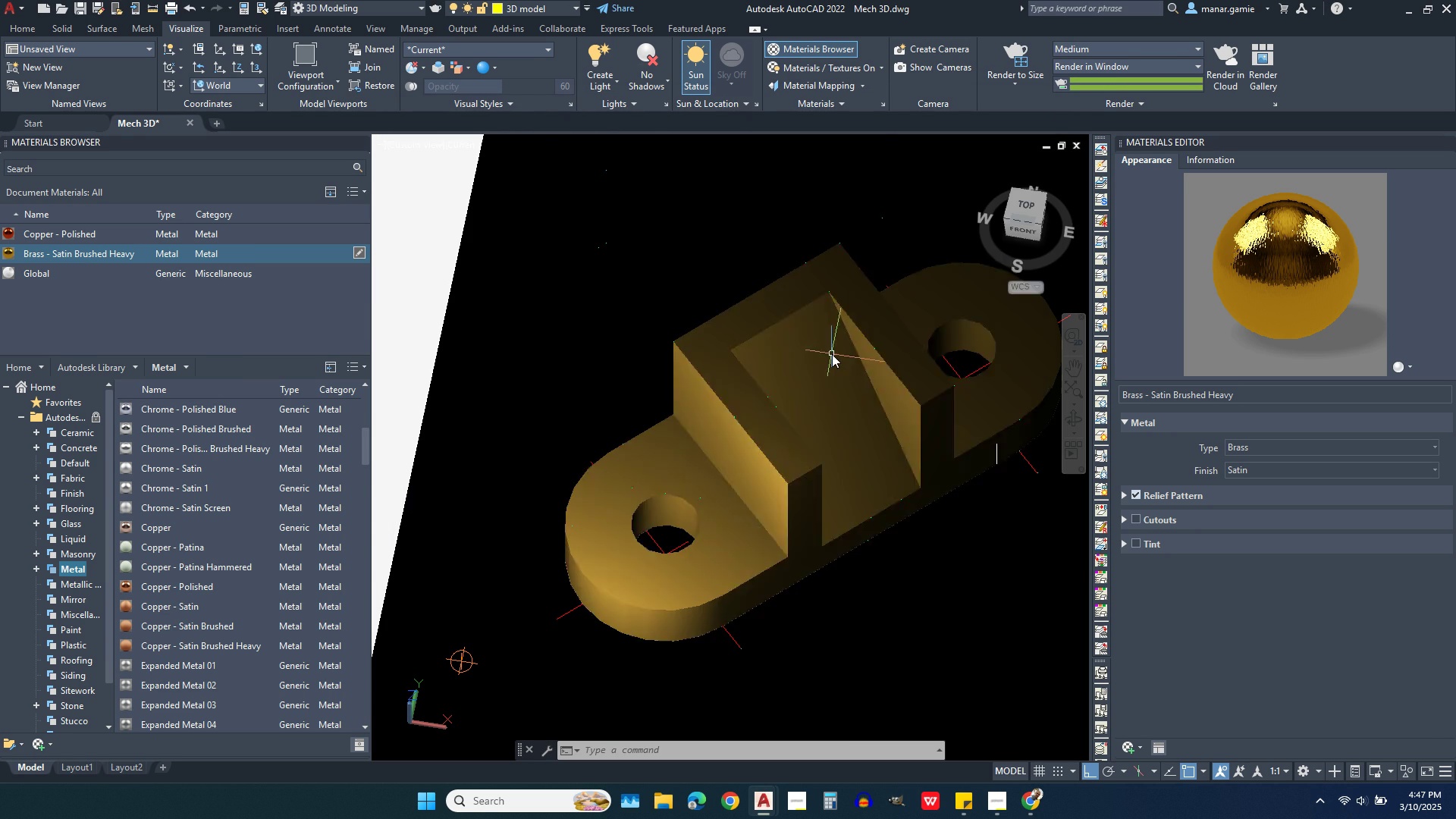 
wait(8.39)
 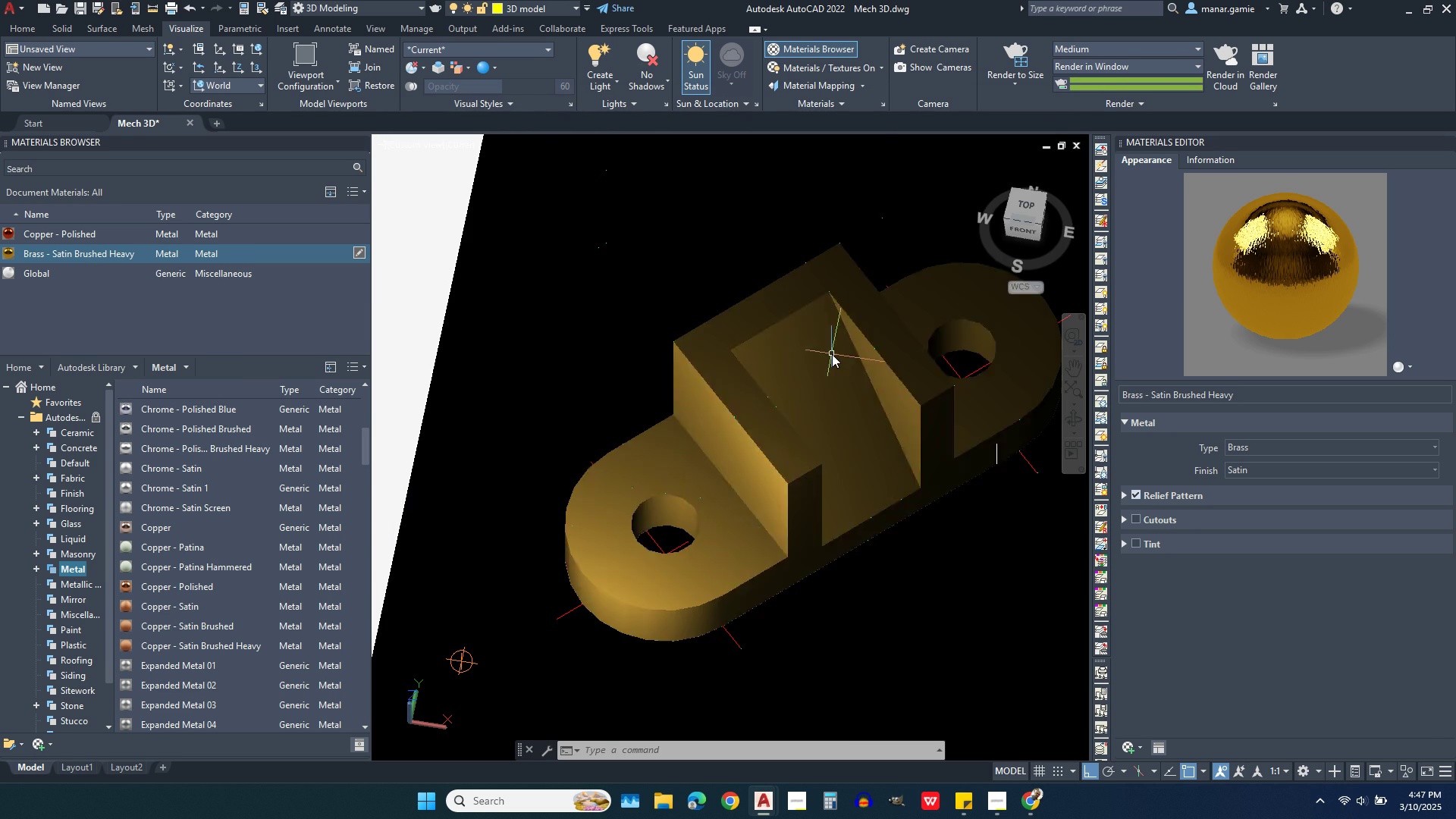 
scroll: coordinate [739, 585], scroll_direction: down, amount: 1.0
 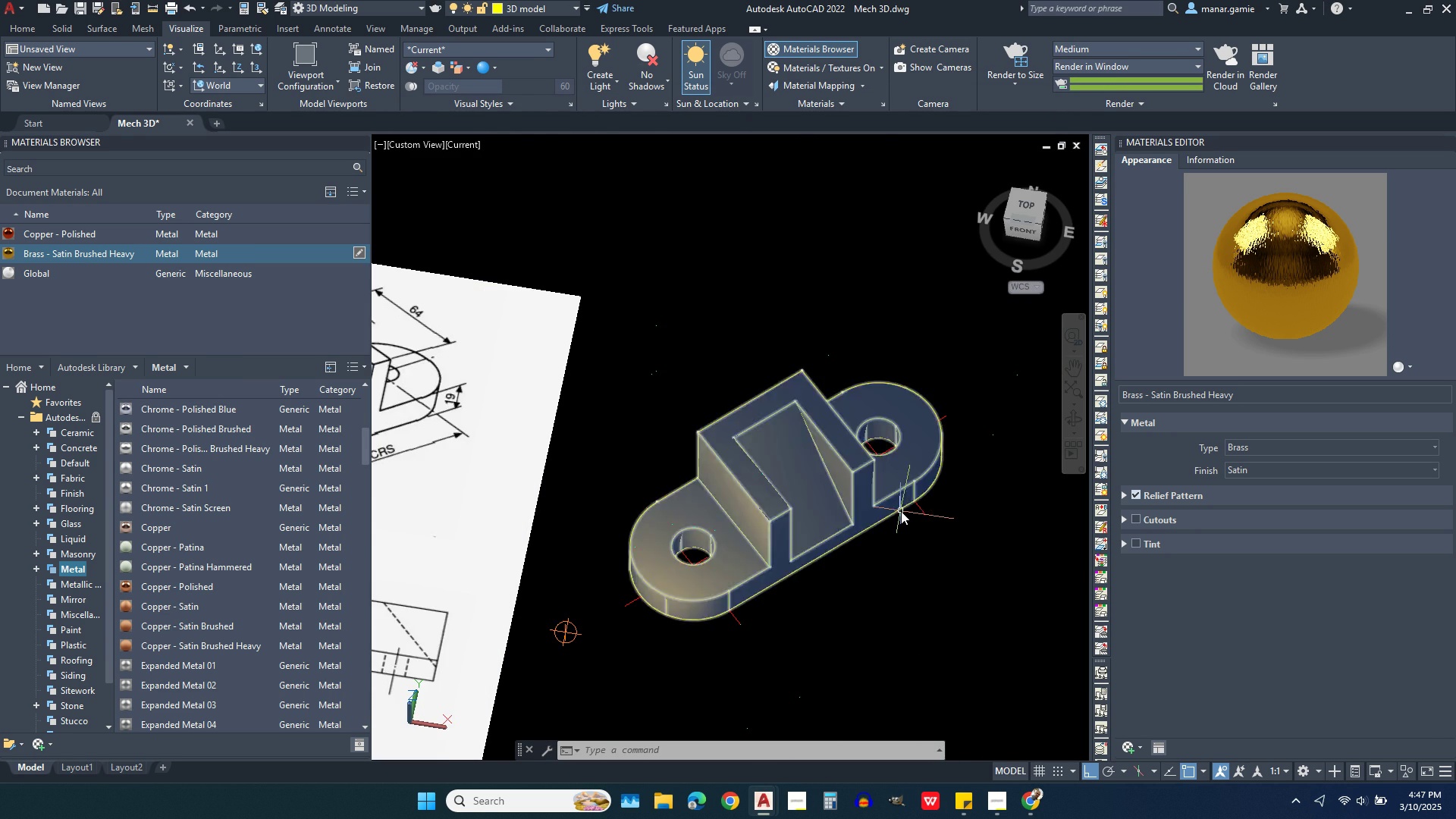 
scroll: coordinate [901, 511], scroll_direction: up, amount: 1.0
 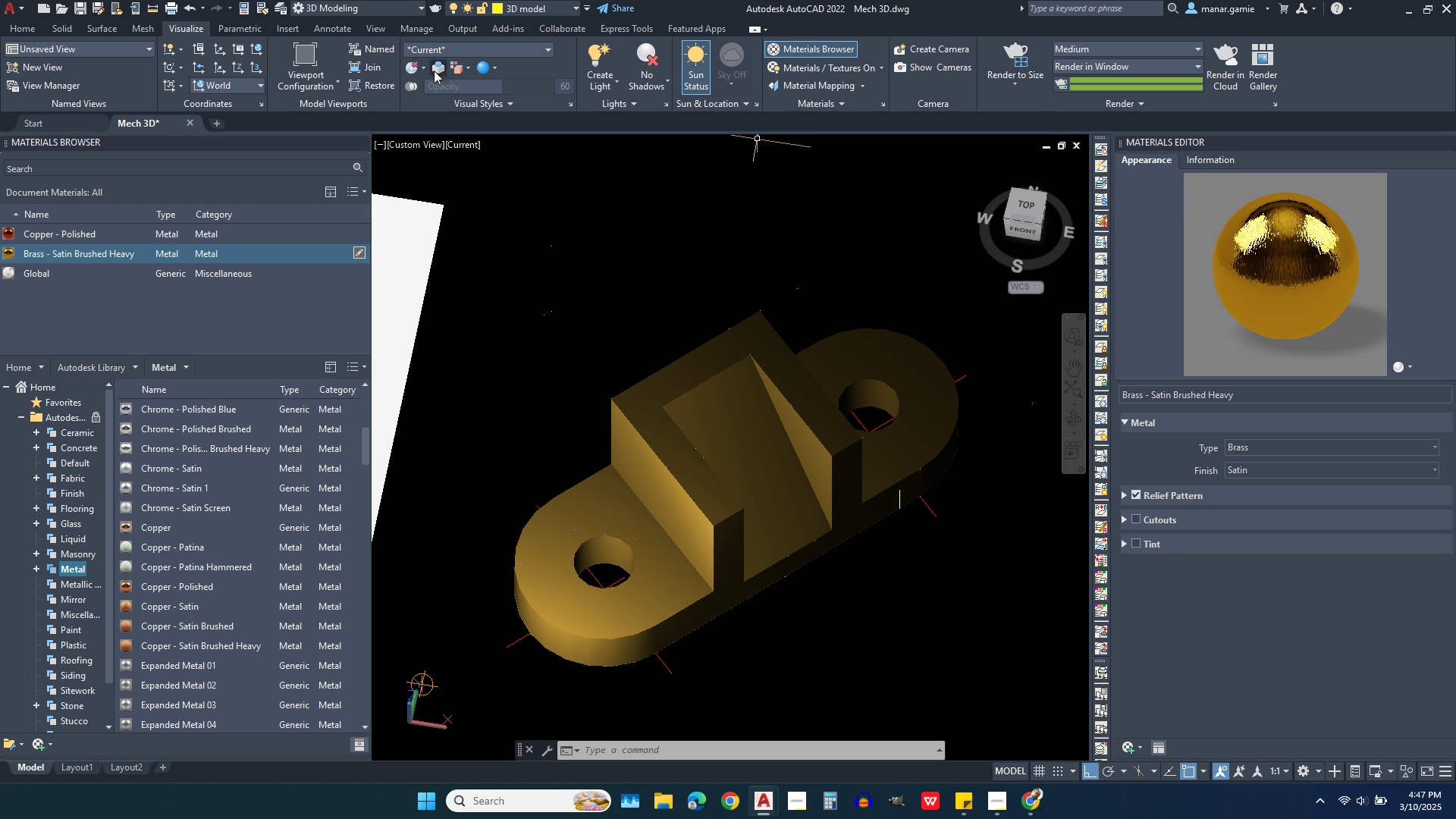 
wait(5.99)
 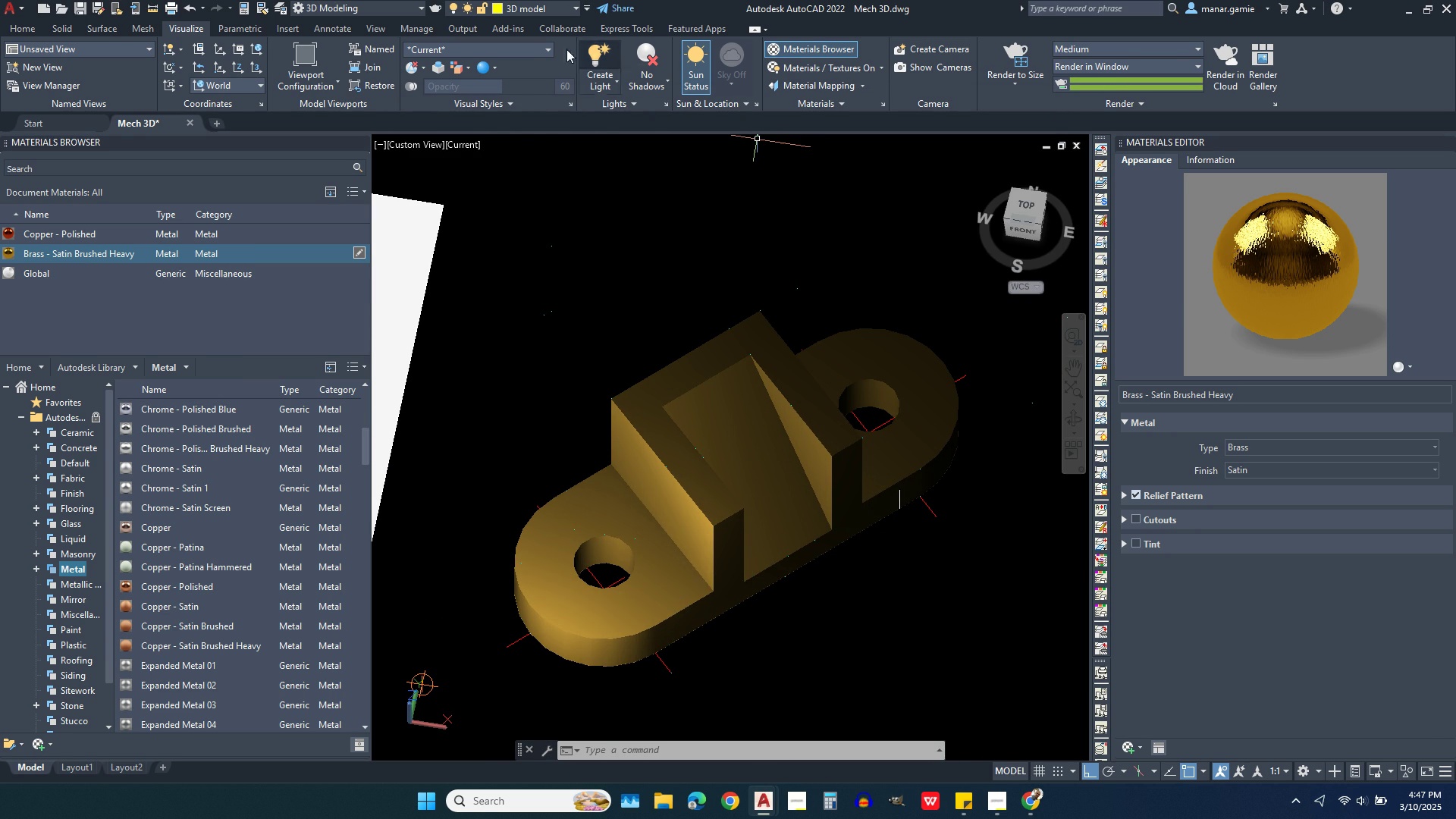 
left_click([341, 4])
 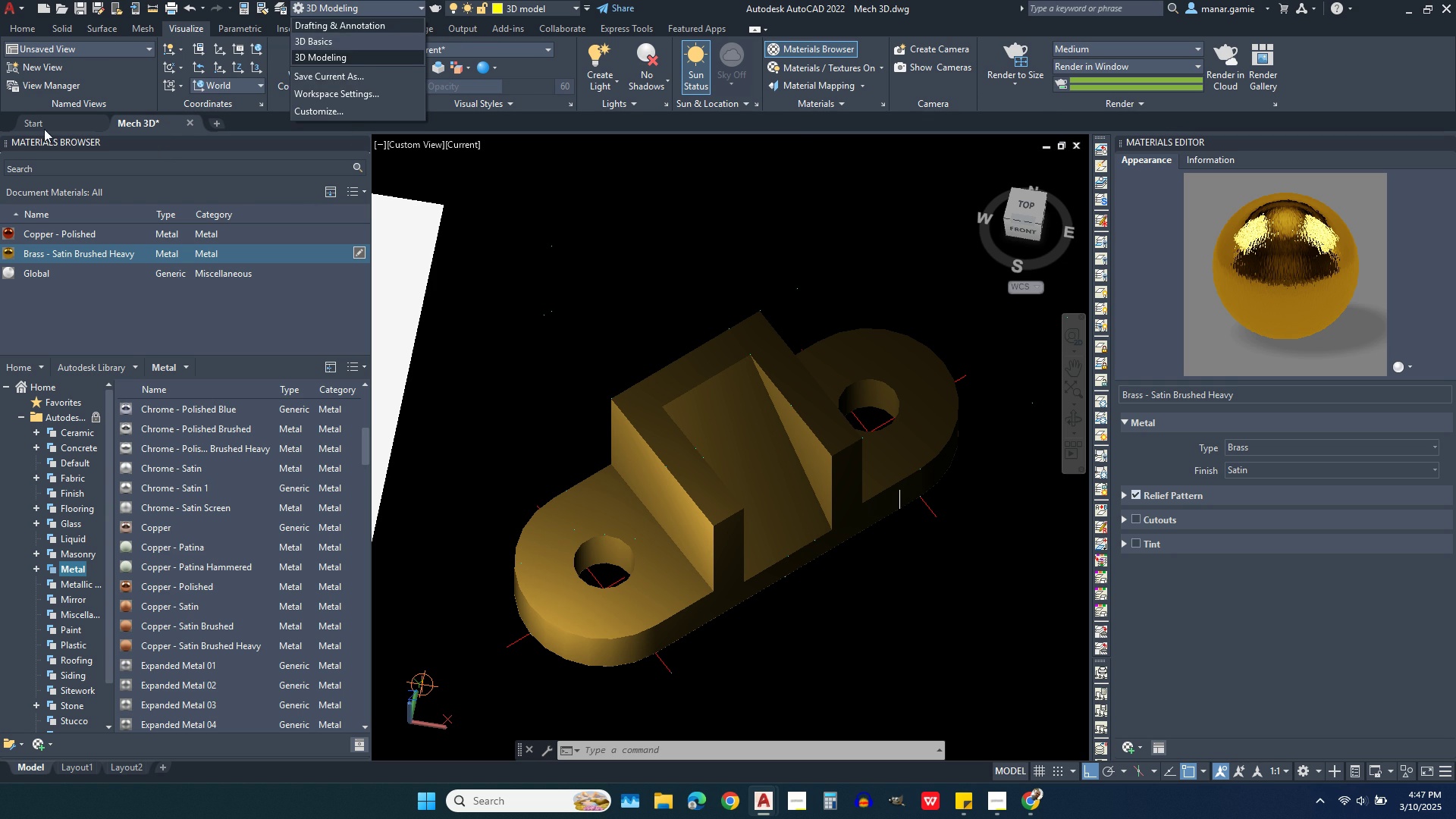 
left_click([44, 139])
 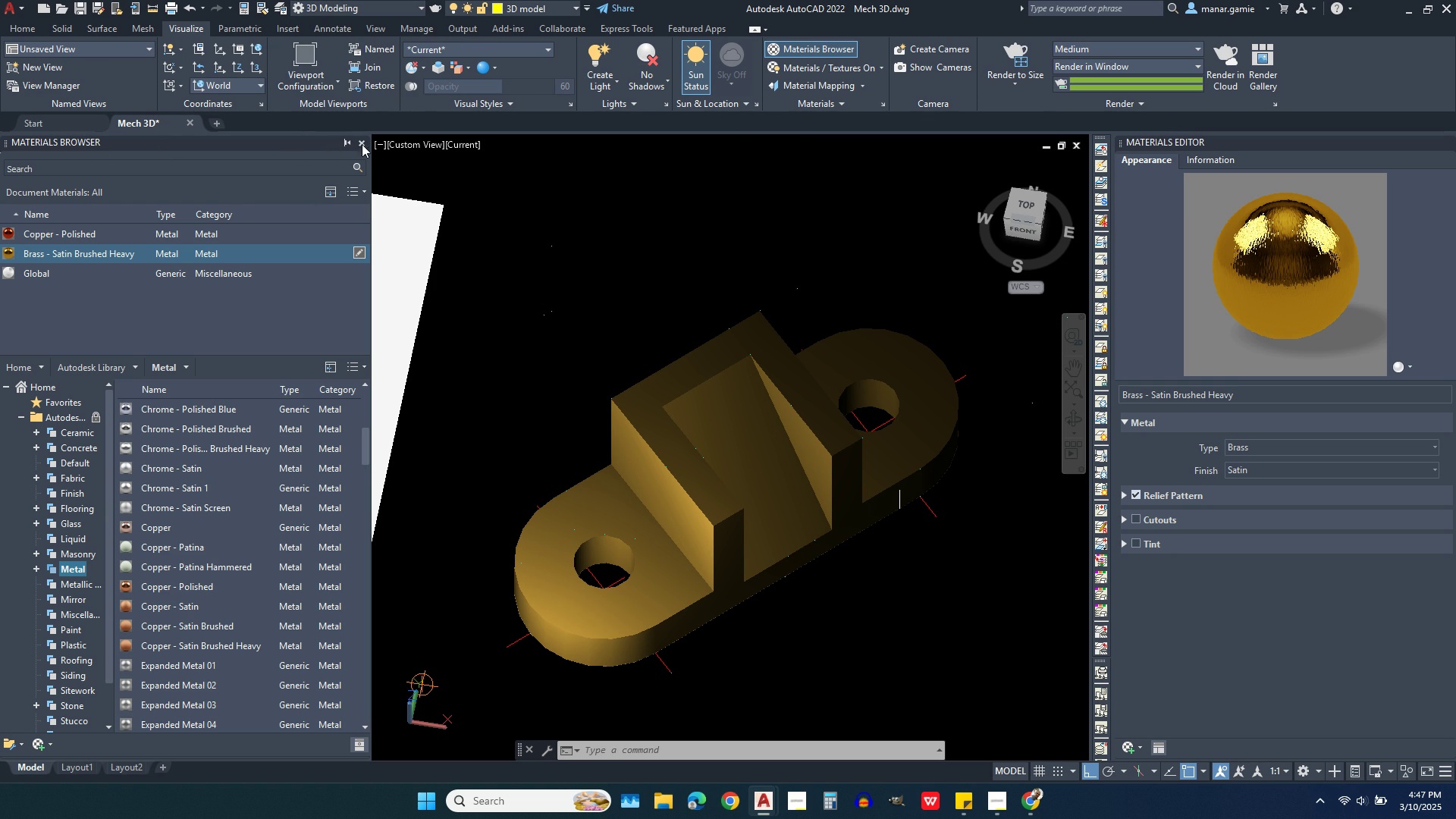 
left_click([362, 144])
 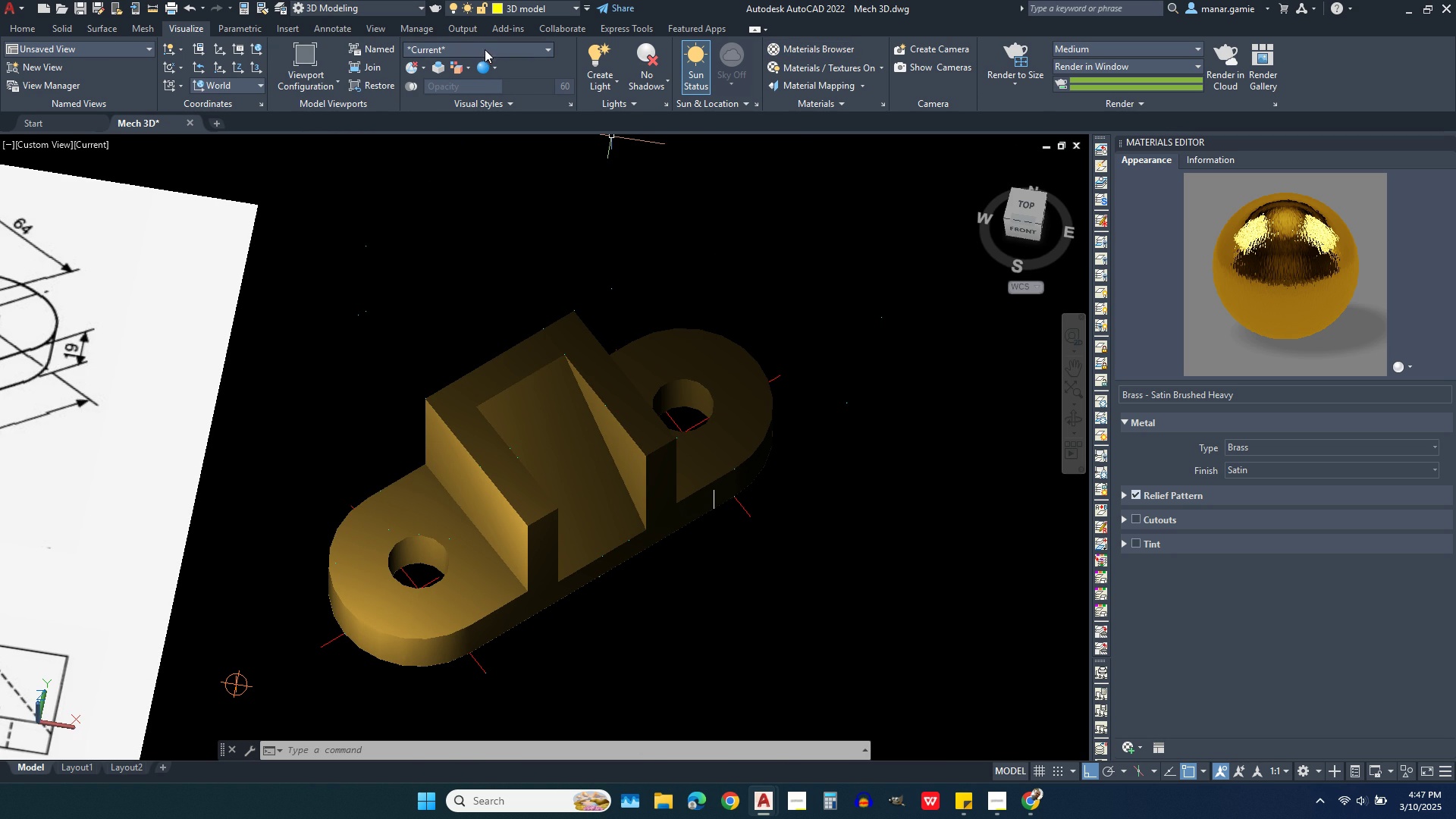 
left_click([482, 46])
 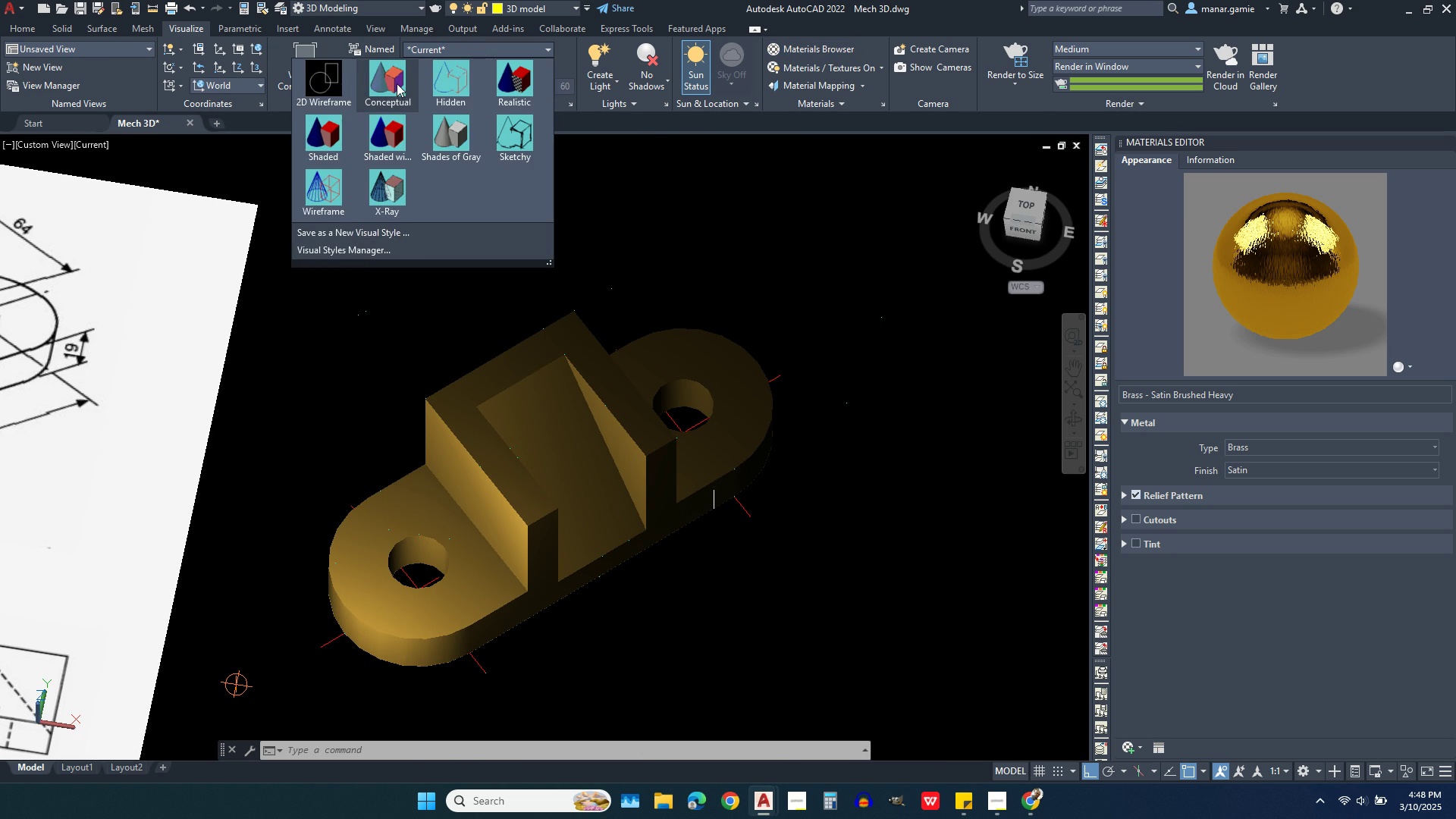 
left_click([397, 83])
 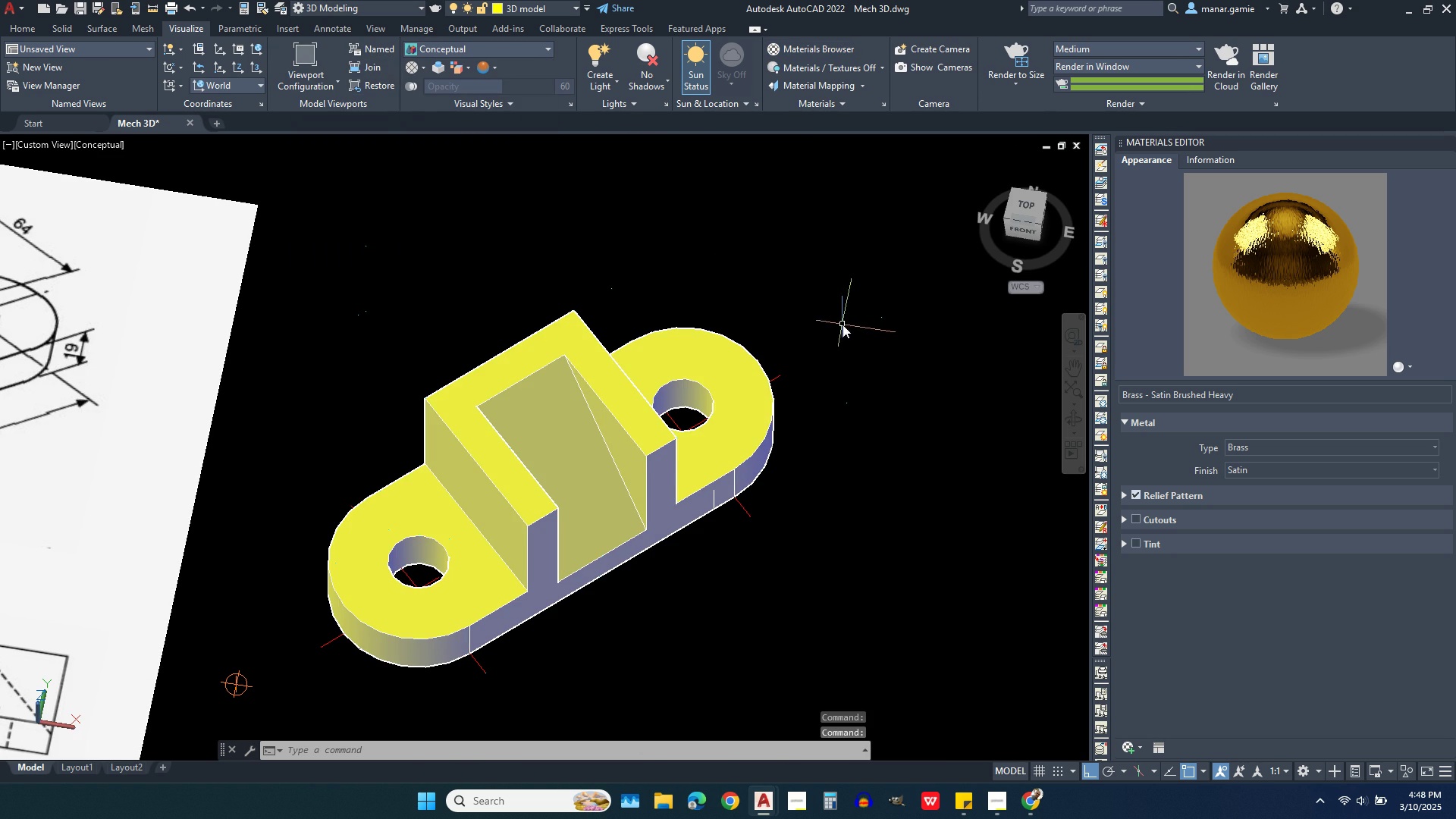 
scroll: coordinate [853, 404], scroll_direction: down, amount: 2.0
 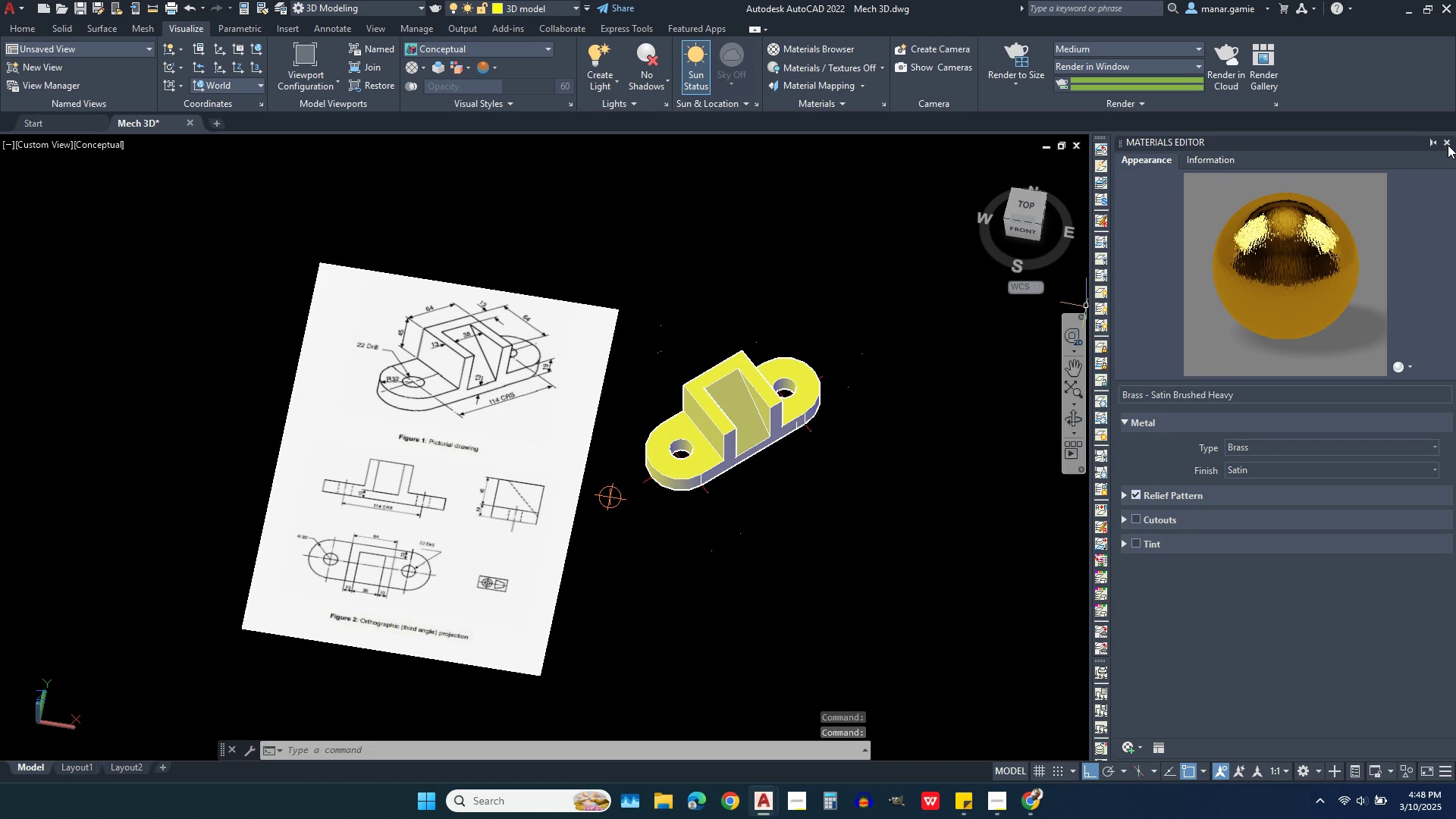 
left_click([1448, 145])
 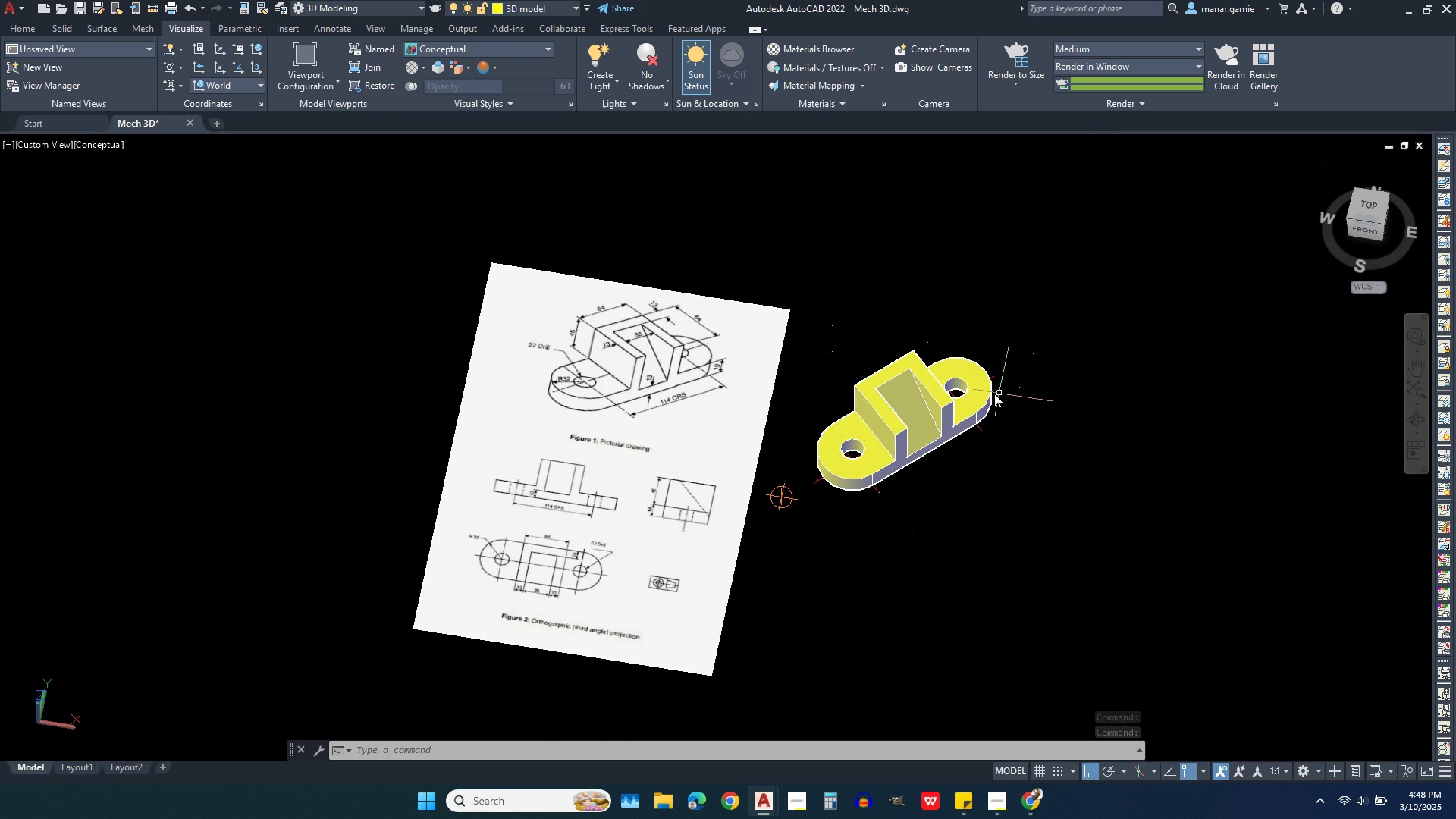 
scroll: coordinate [941, 317], scroll_direction: up, amount: 2.0
 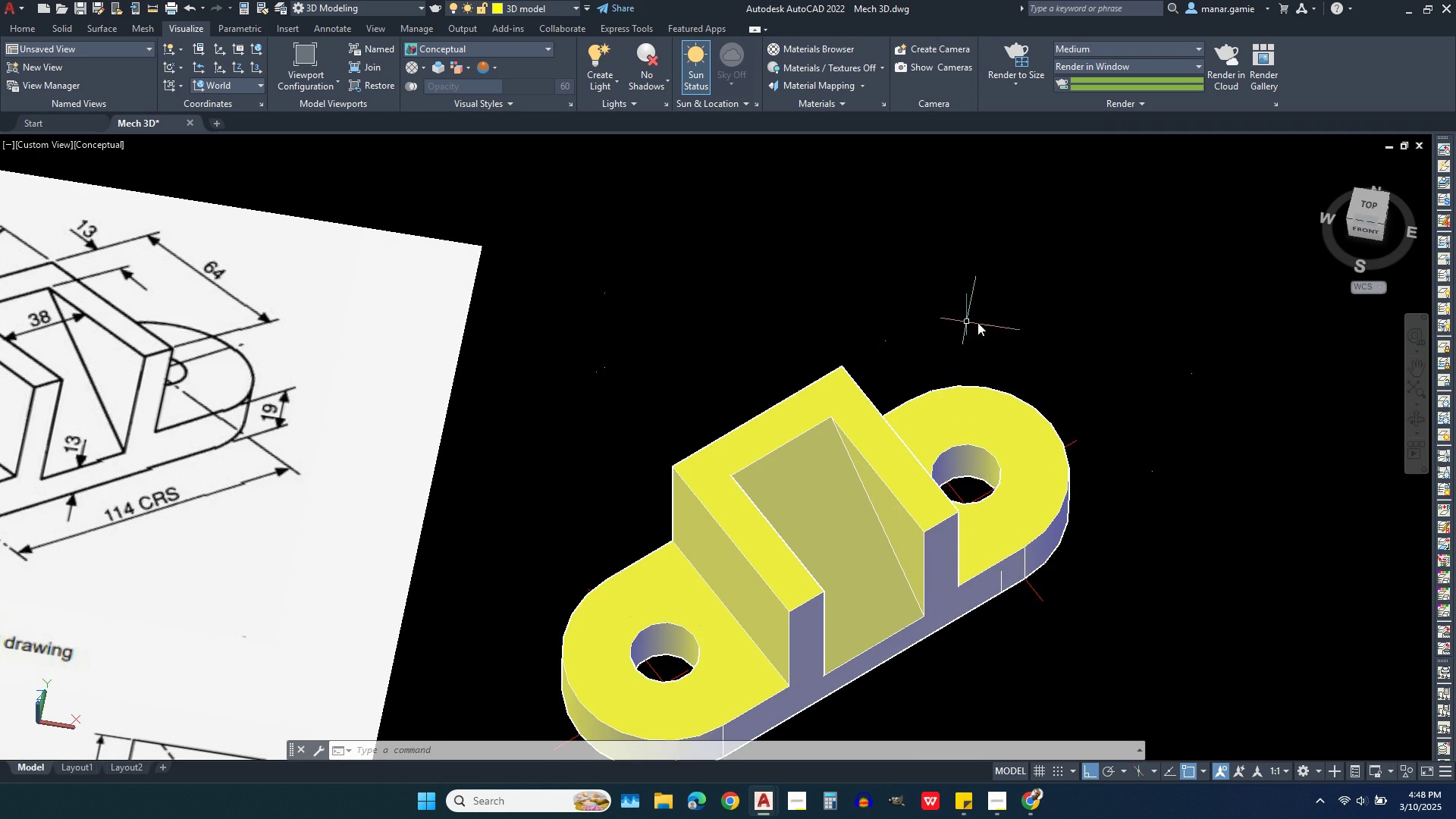 
scroll: coordinate [1161, 330], scroll_direction: down, amount: 1.0
 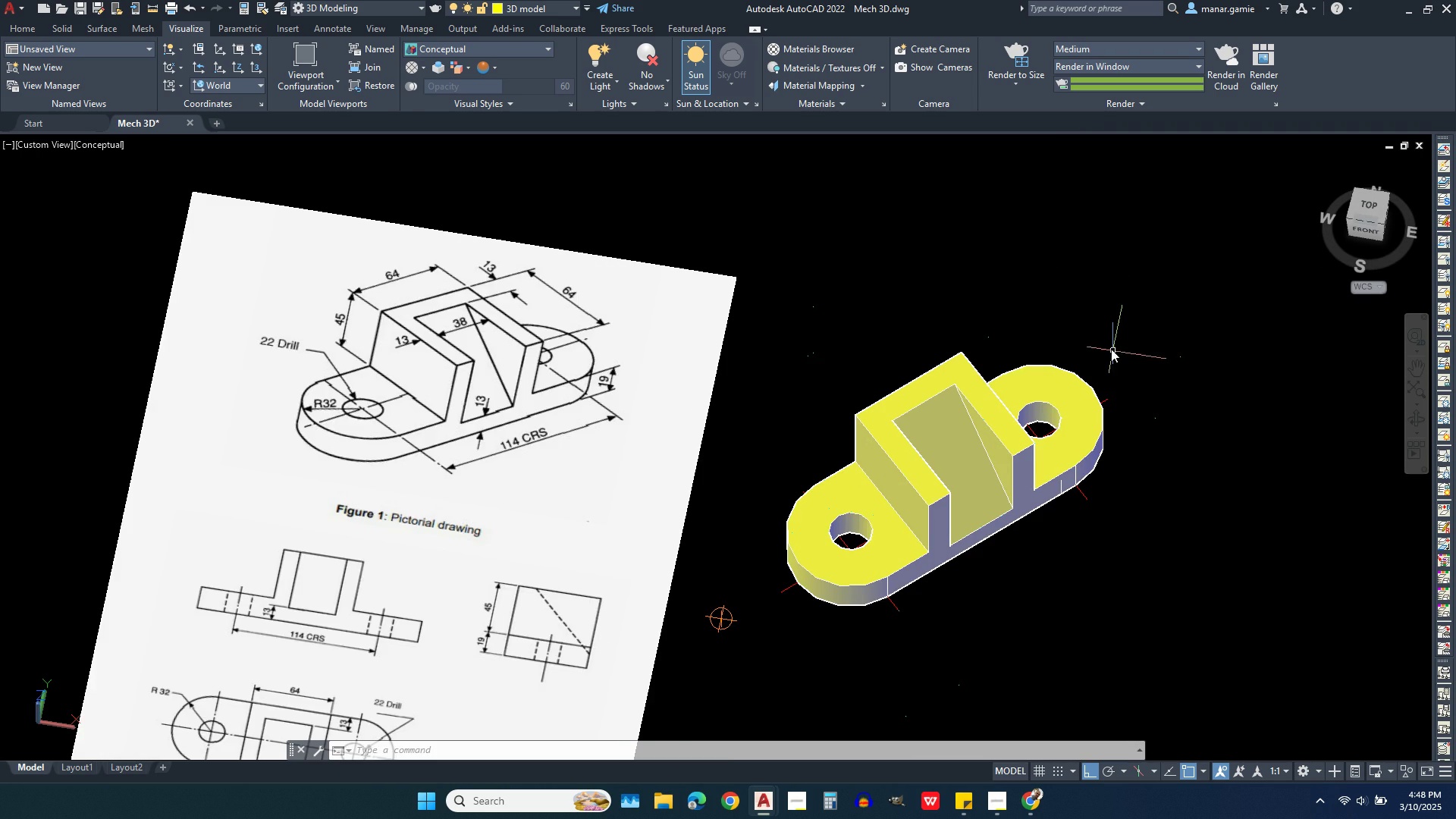 
scroll: coordinate [1111, 344], scroll_direction: up, amount: 1.0
 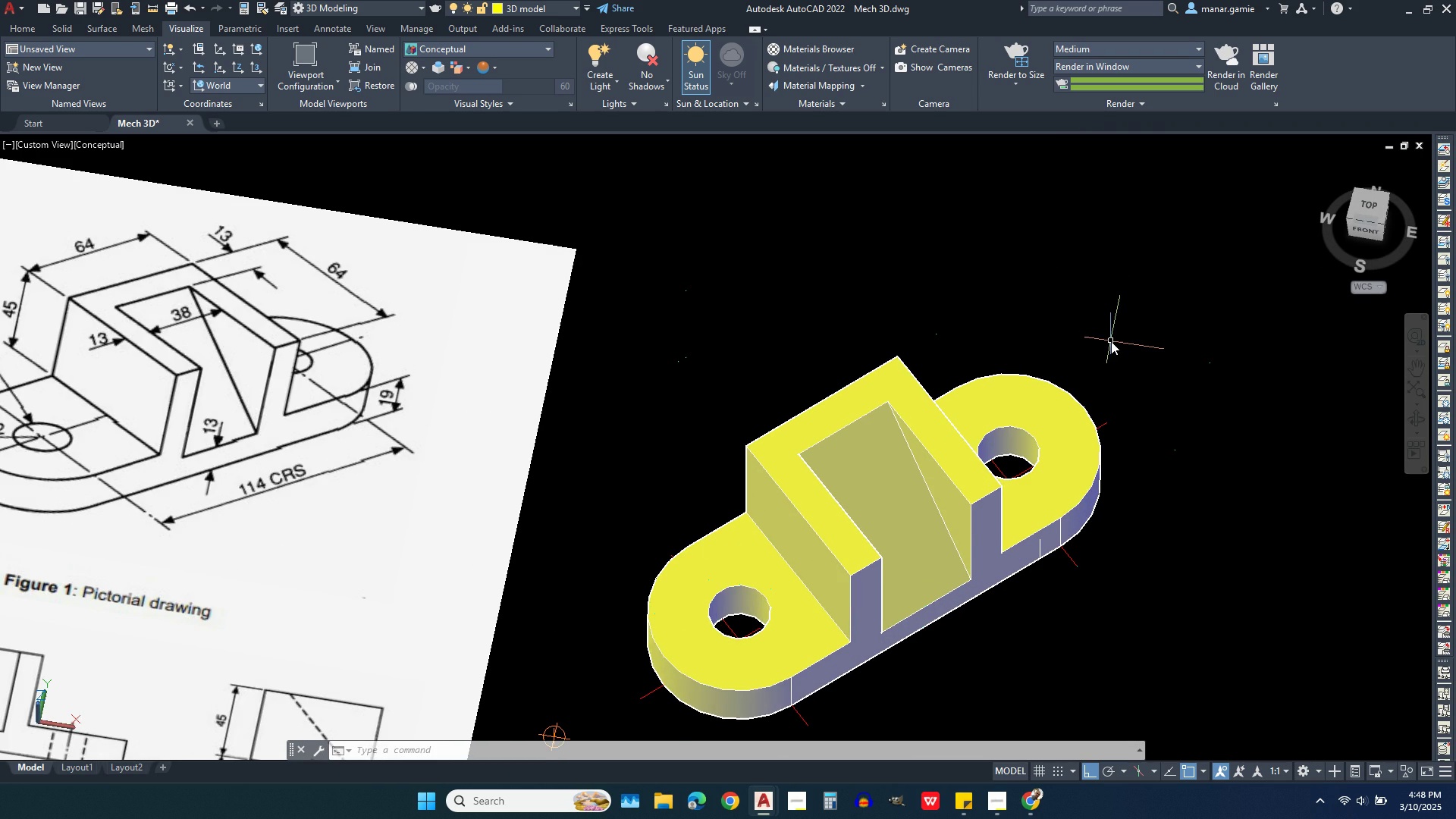 
scroll: coordinate [1111, 341], scroll_direction: down, amount: 1.0
 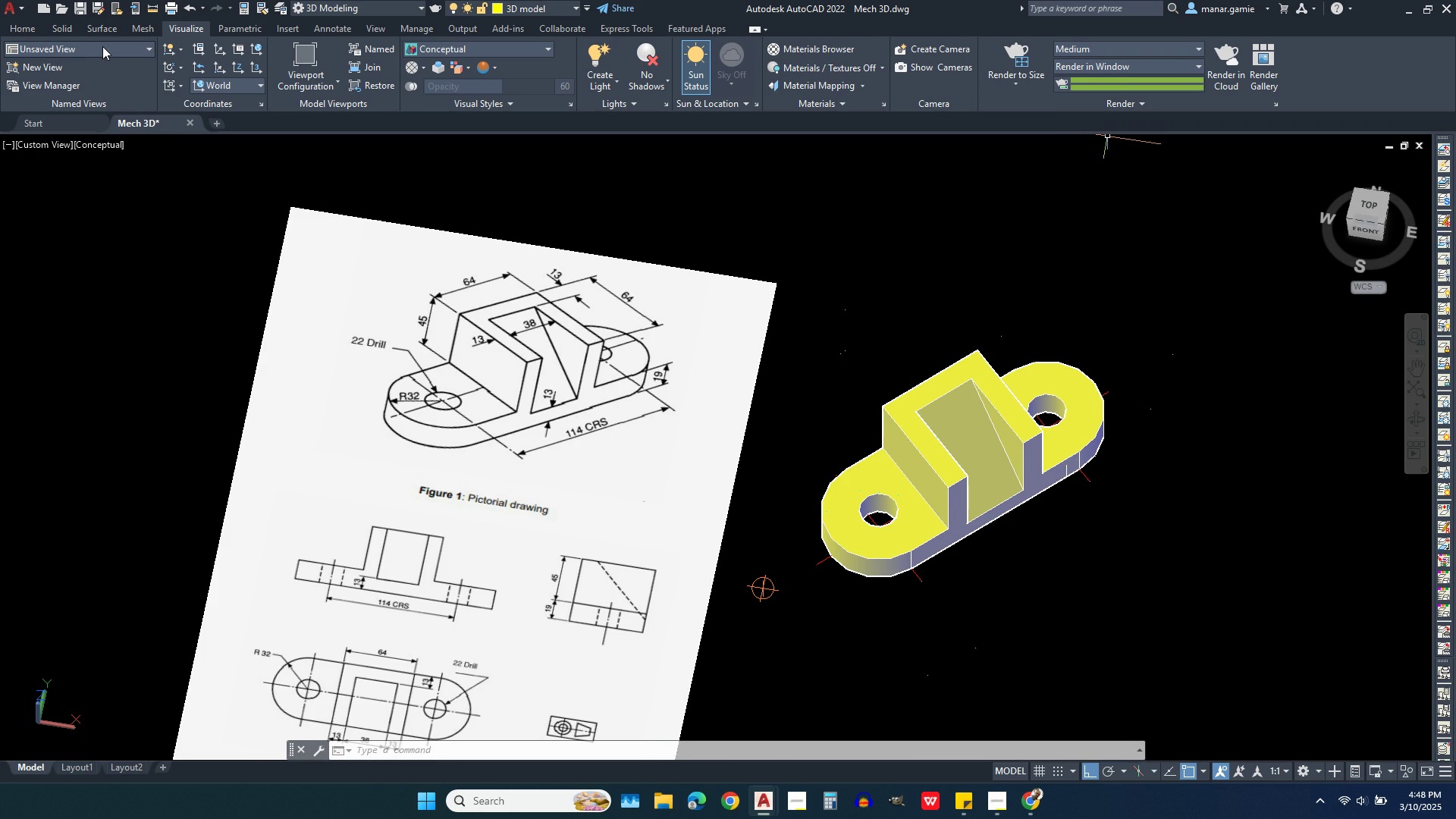 
left_click([25, 30])
 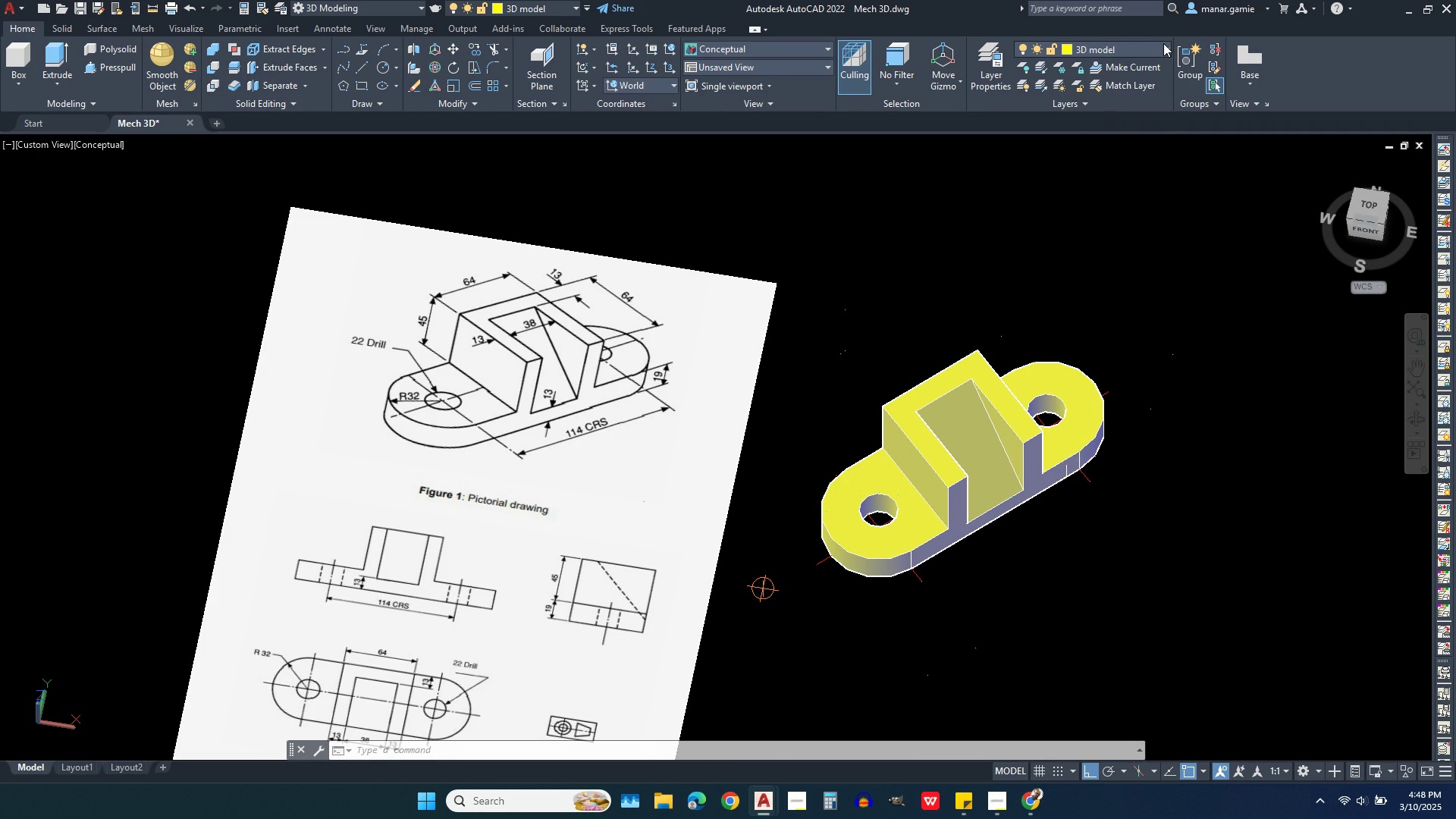 
left_click([1163, 46])
 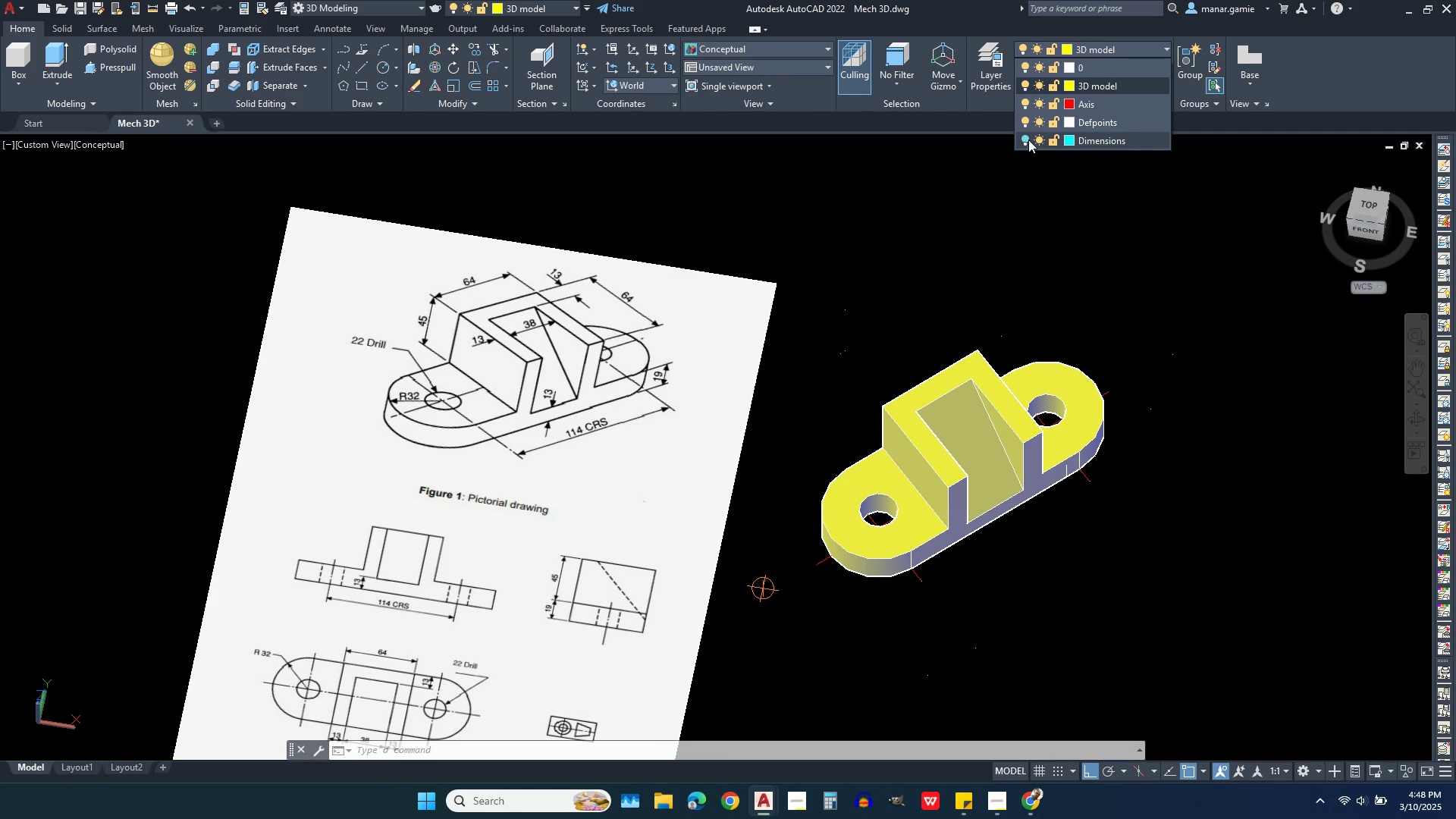 
left_click([1026, 140])
 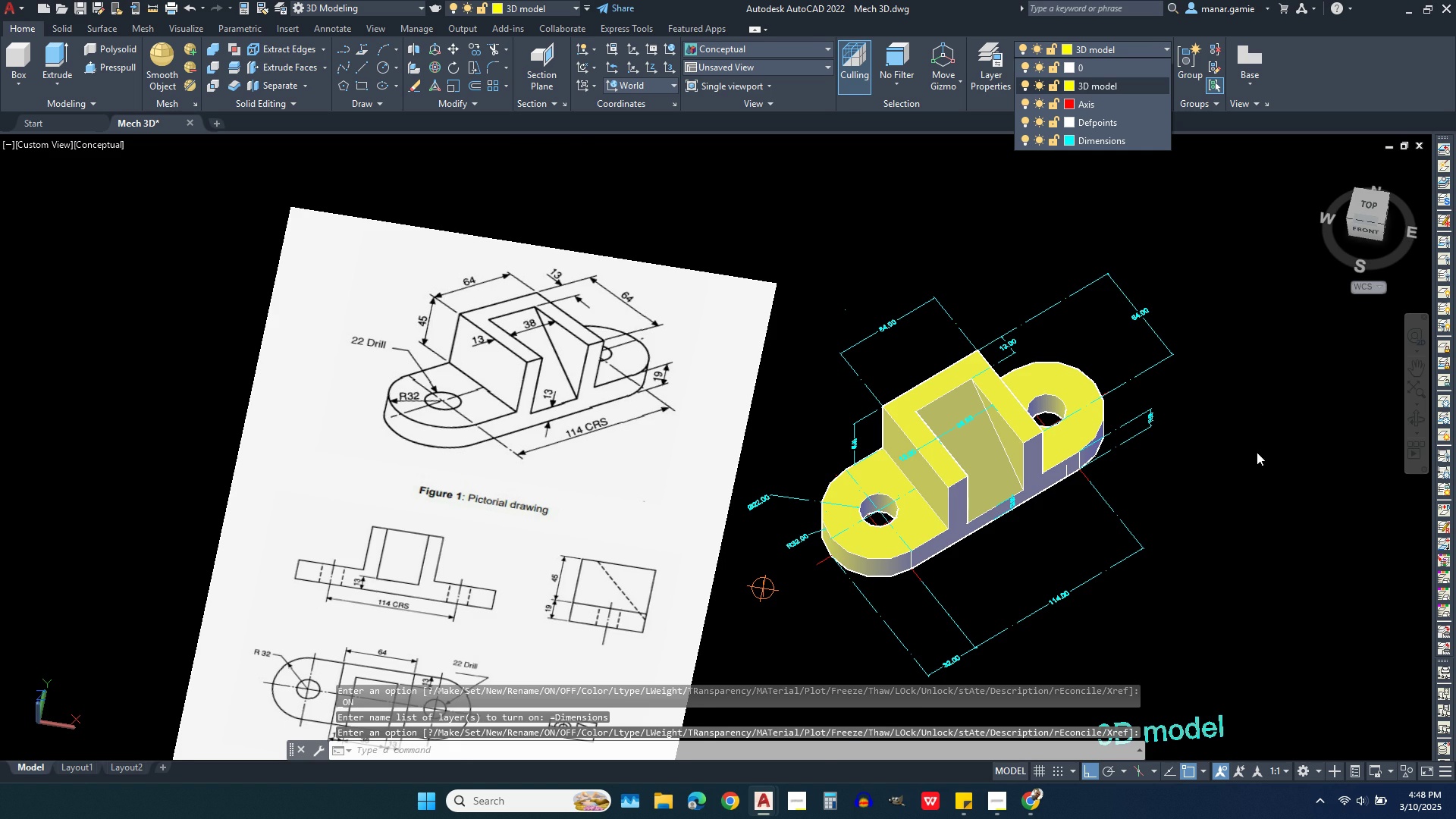 
scroll: coordinate [1251, 466], scroll_direction: up, amount: 1.0
 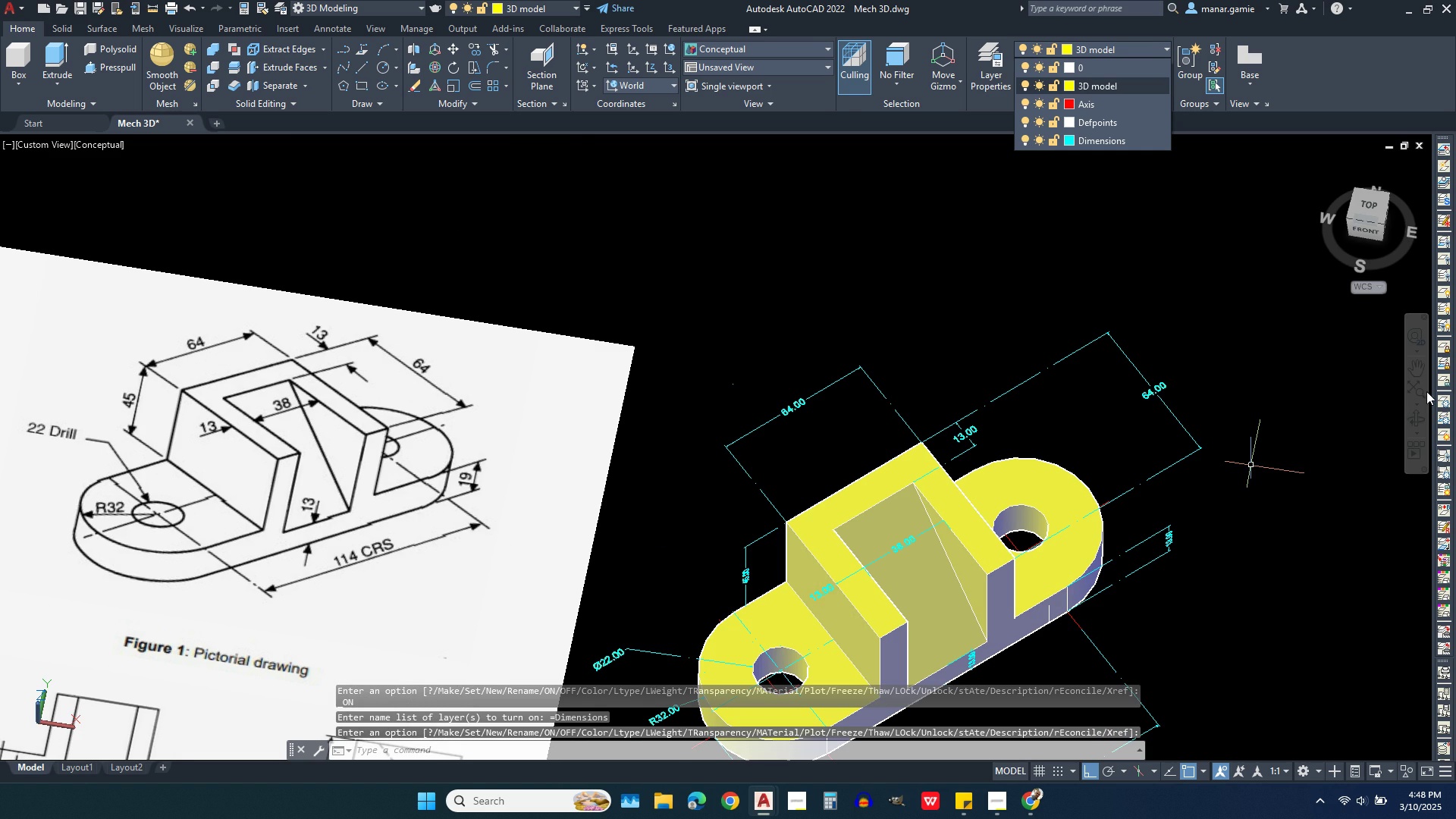 
left_click([1426, 391])
 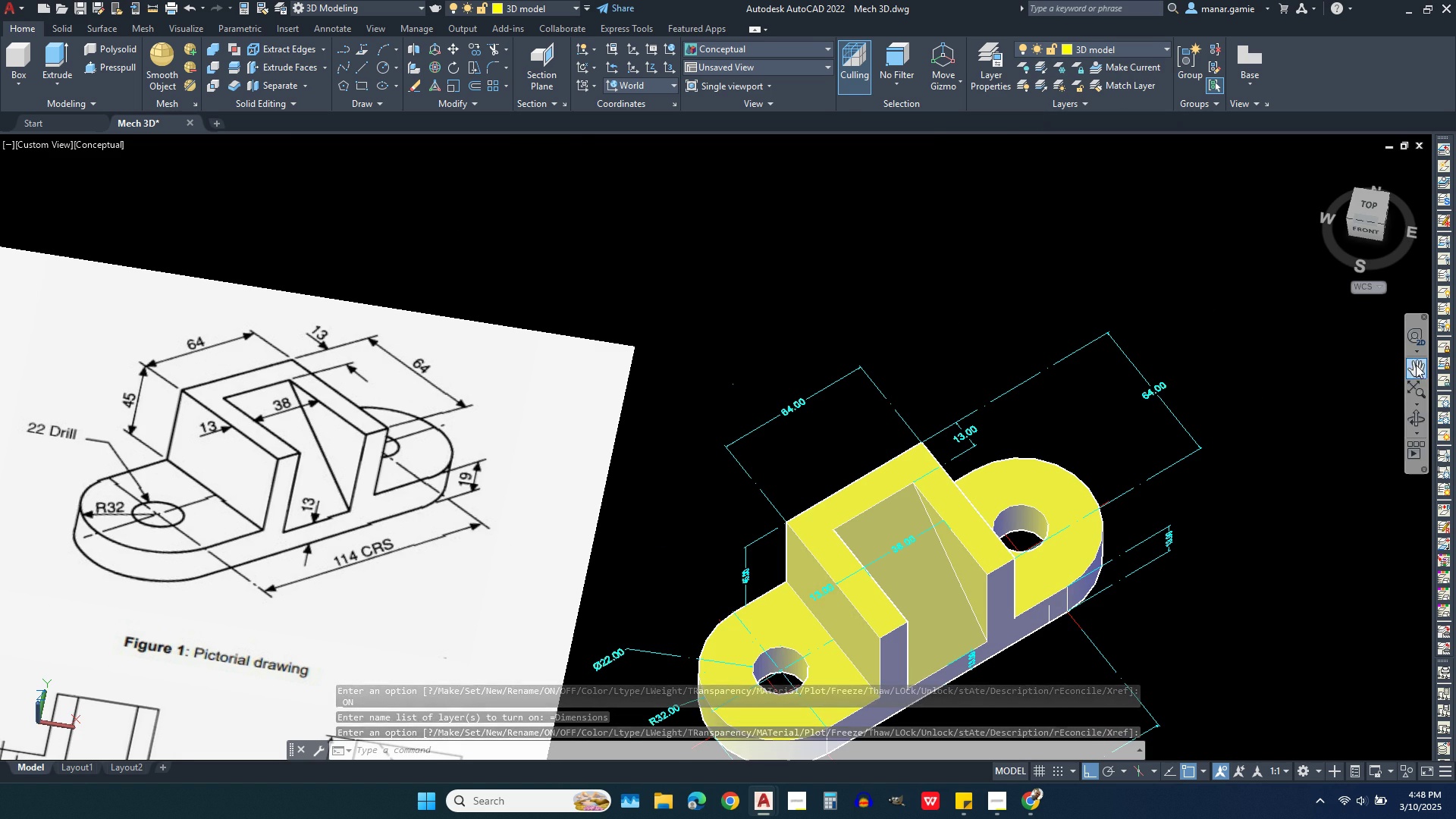 
left_click([1416, 367])